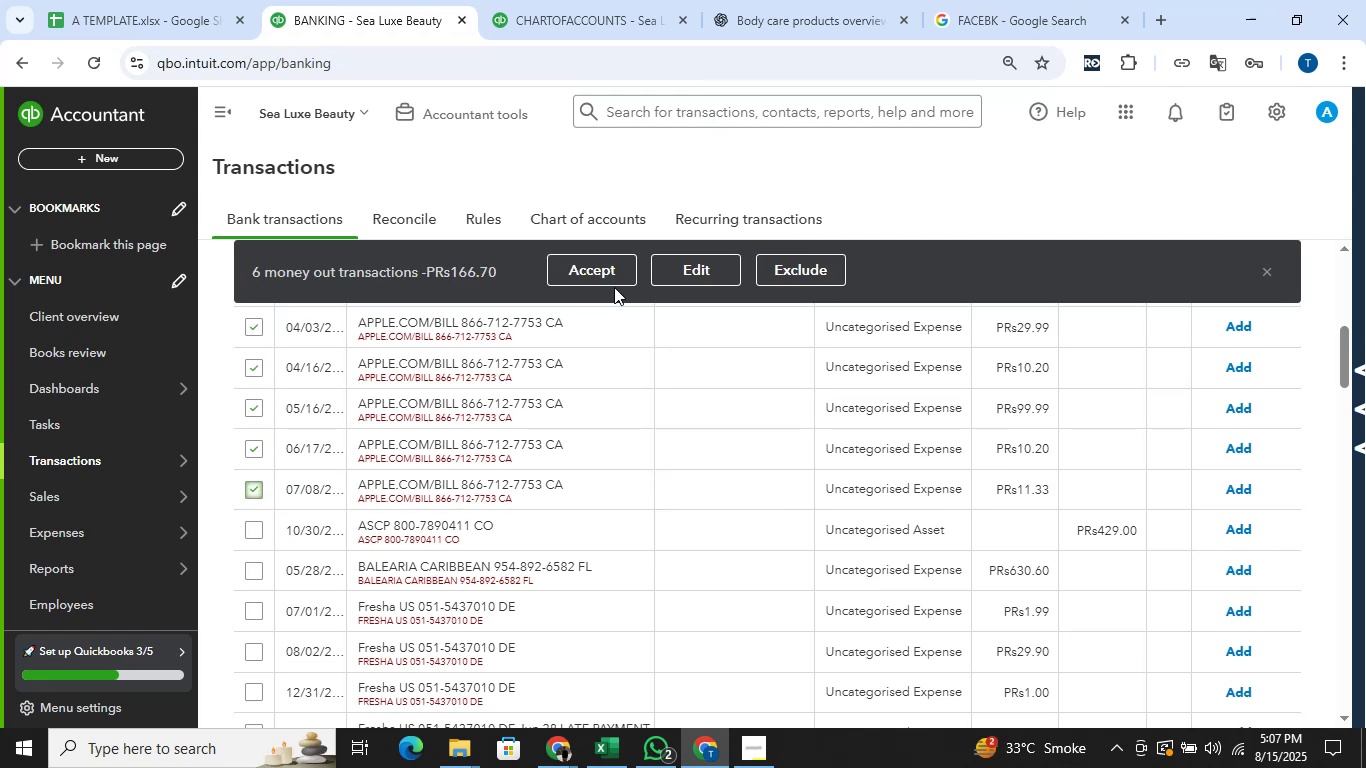 
left_click([703, 262])
 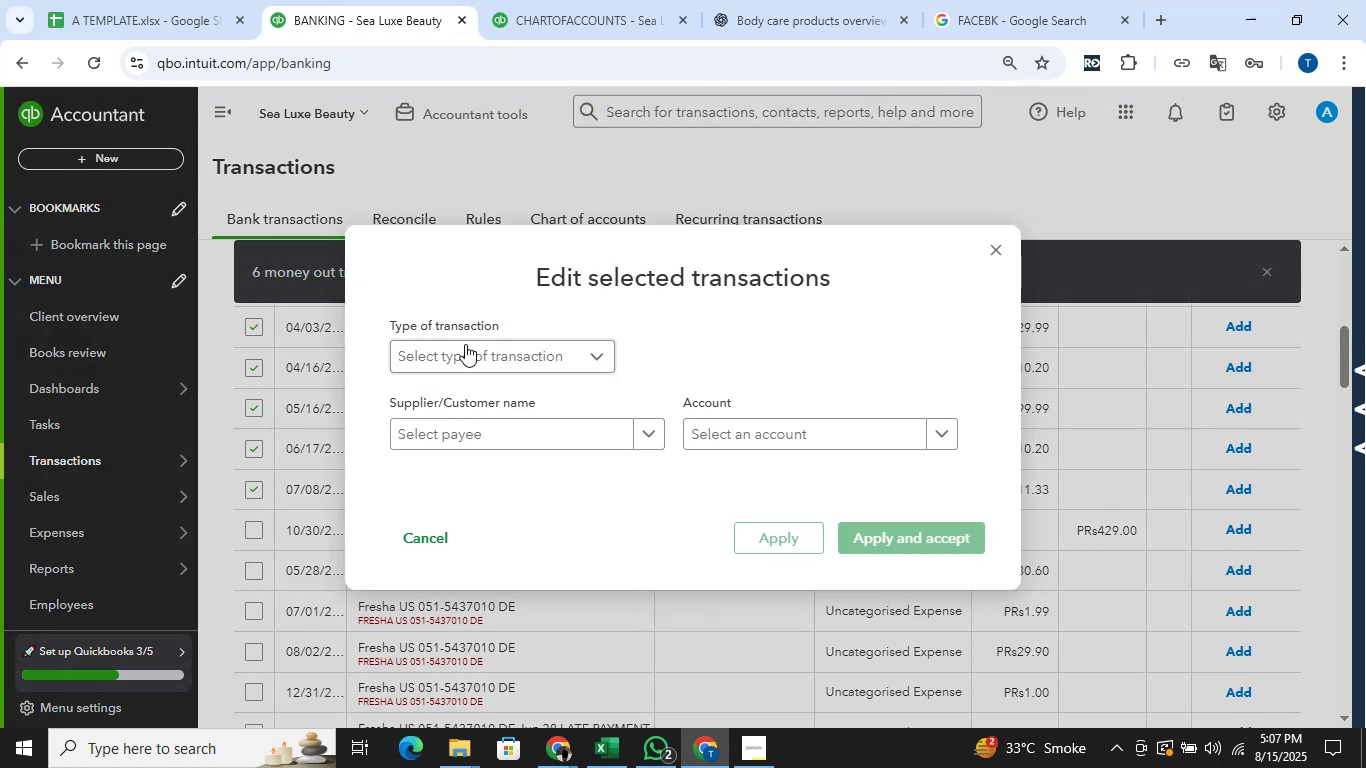 
left_click([465, 344])
 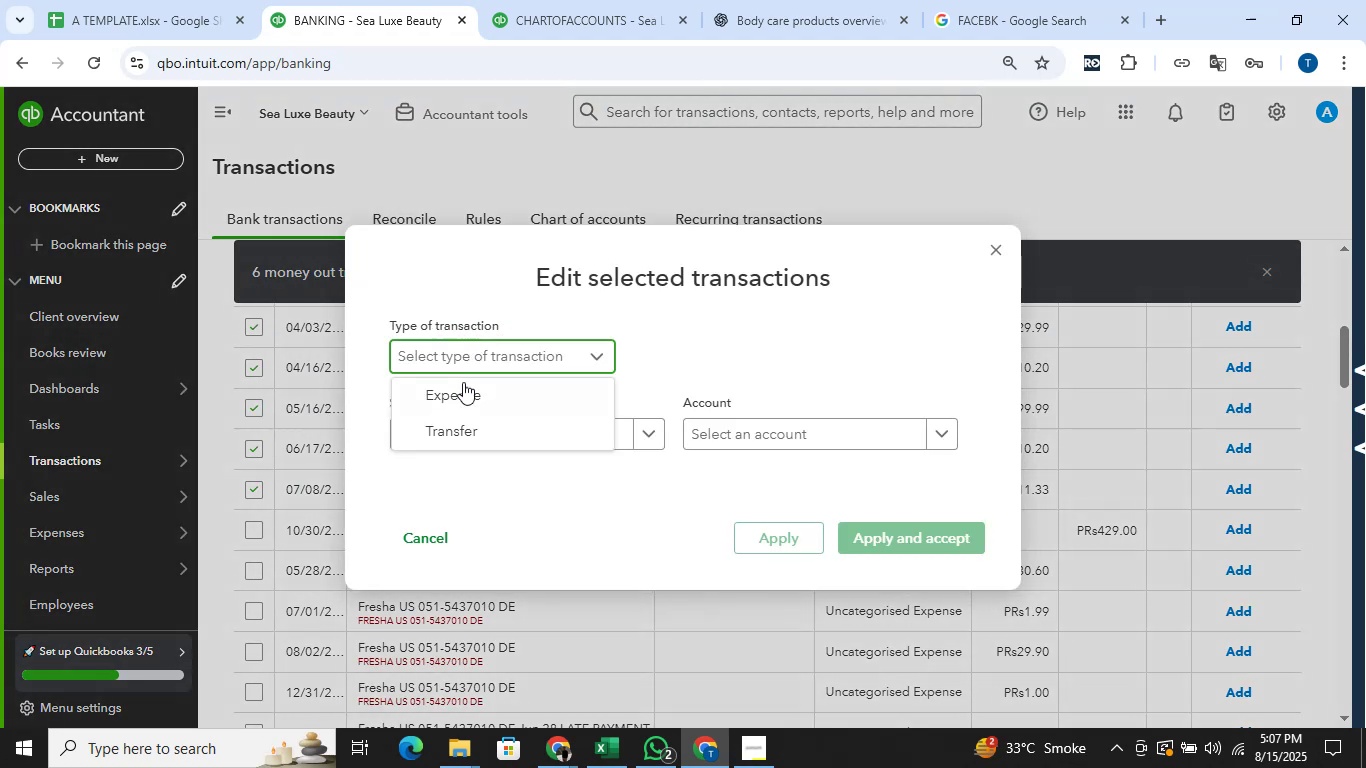 
left_click([463, 386])
 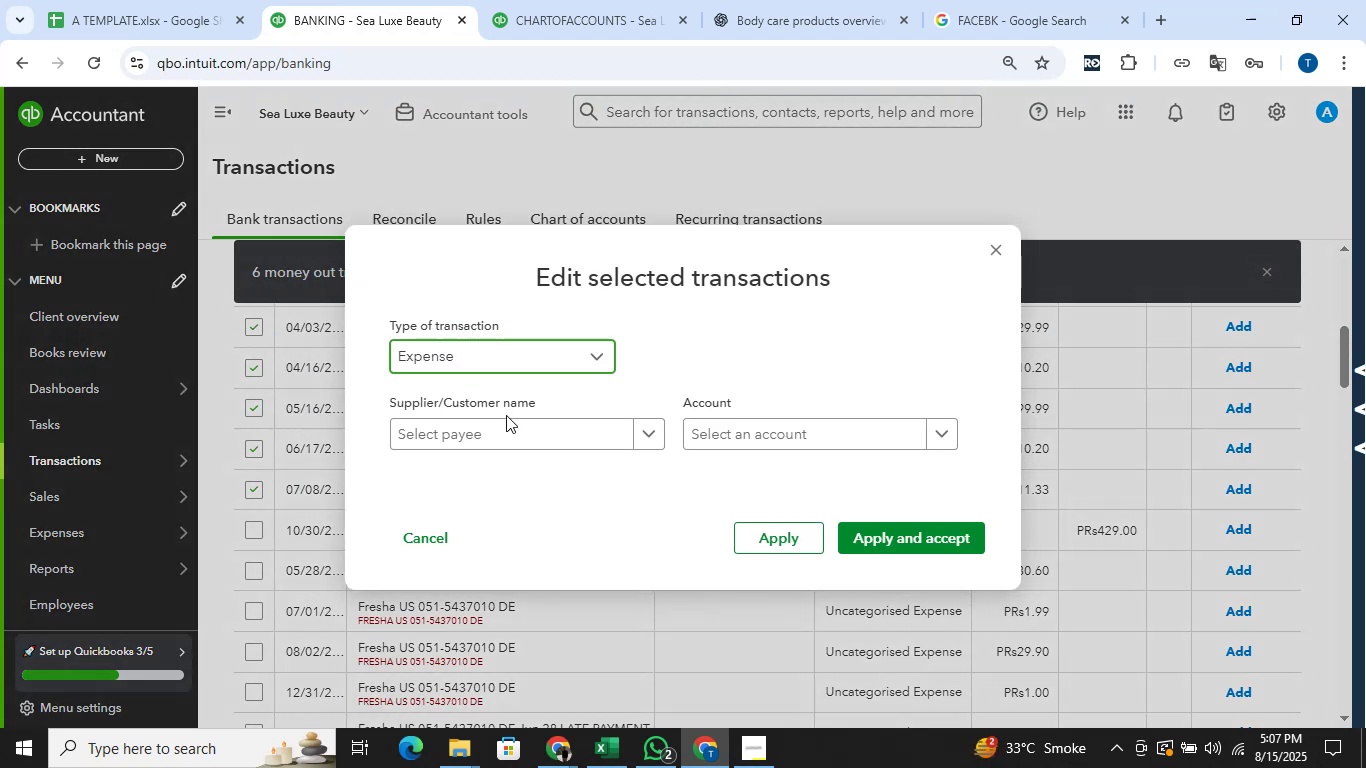 
left_click([506, 427])
 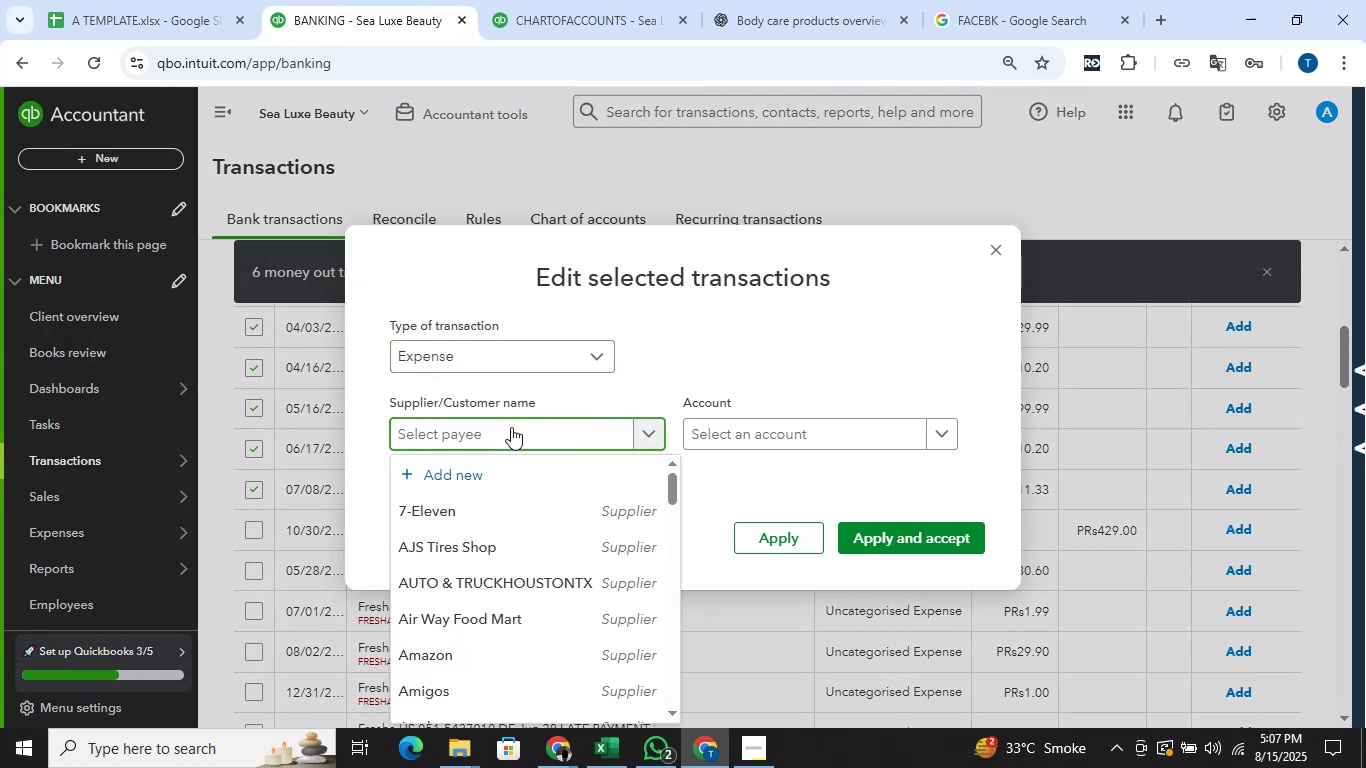 
type(apl)
key(Backspace)
type(l)
key(Backspace)
 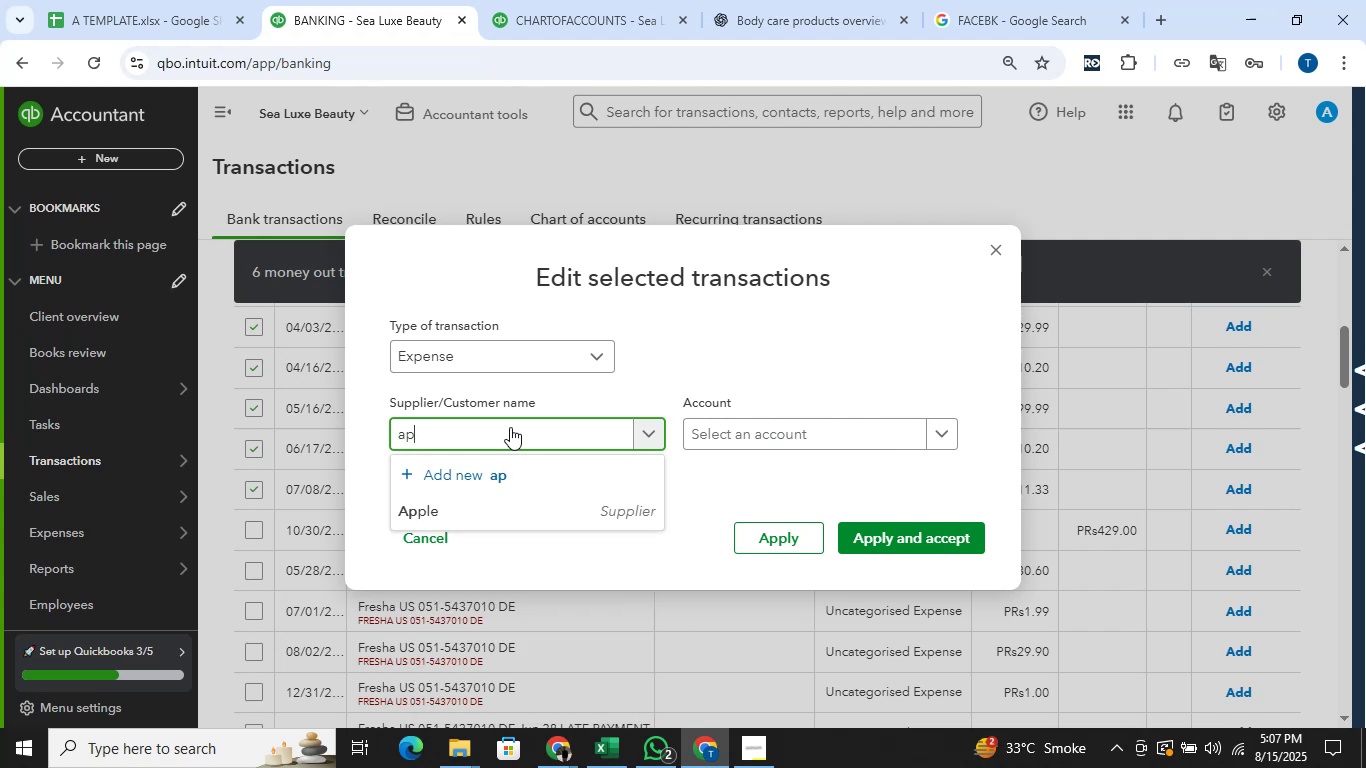 
left_click([564, 507])
 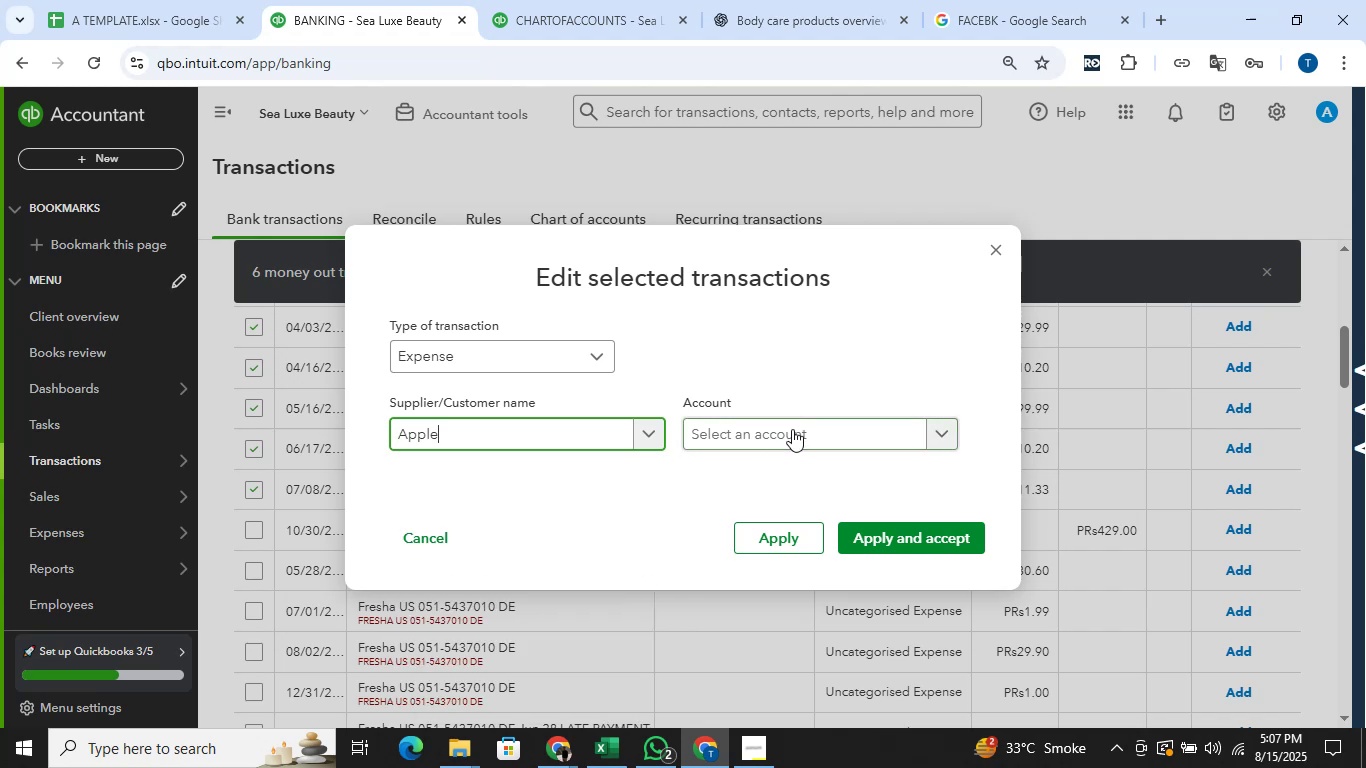 
left_click([803, 423])
 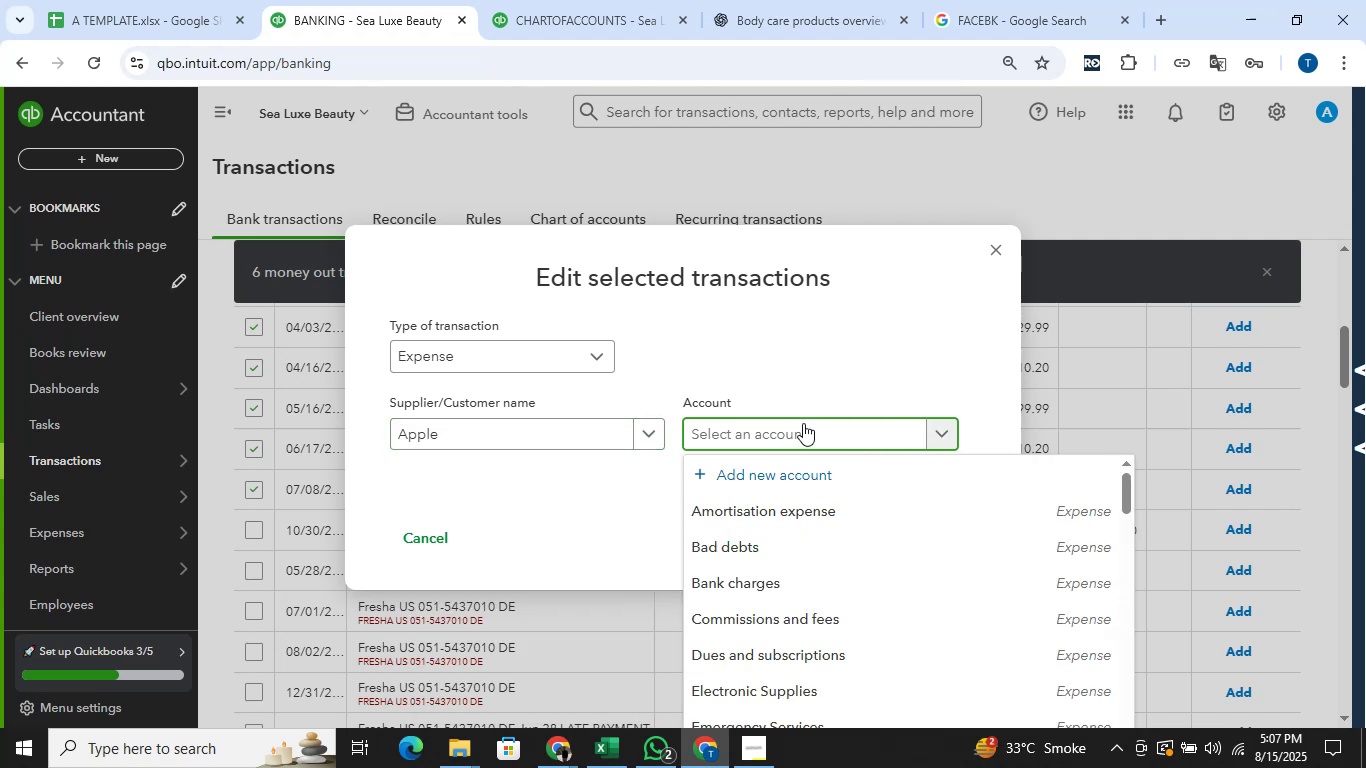 
type(office)
 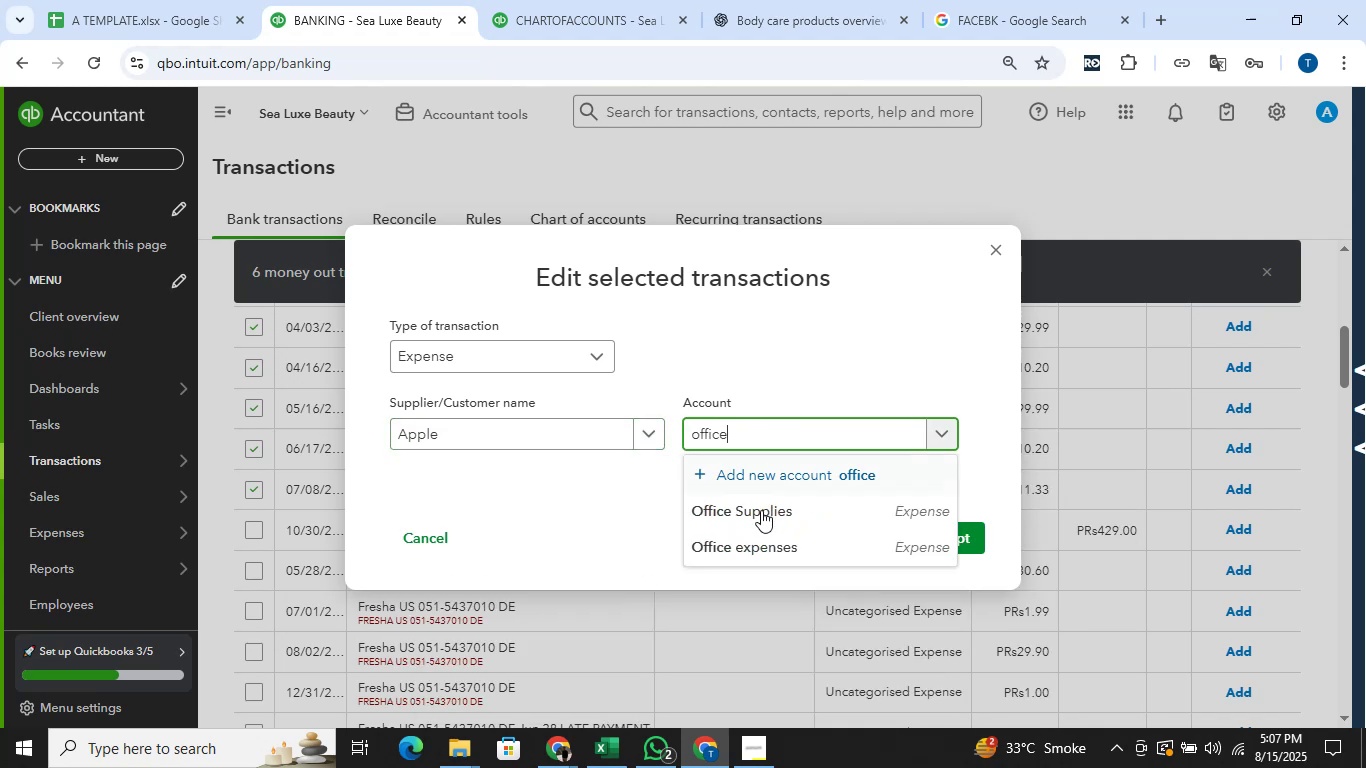 
left_click([773, 541])
 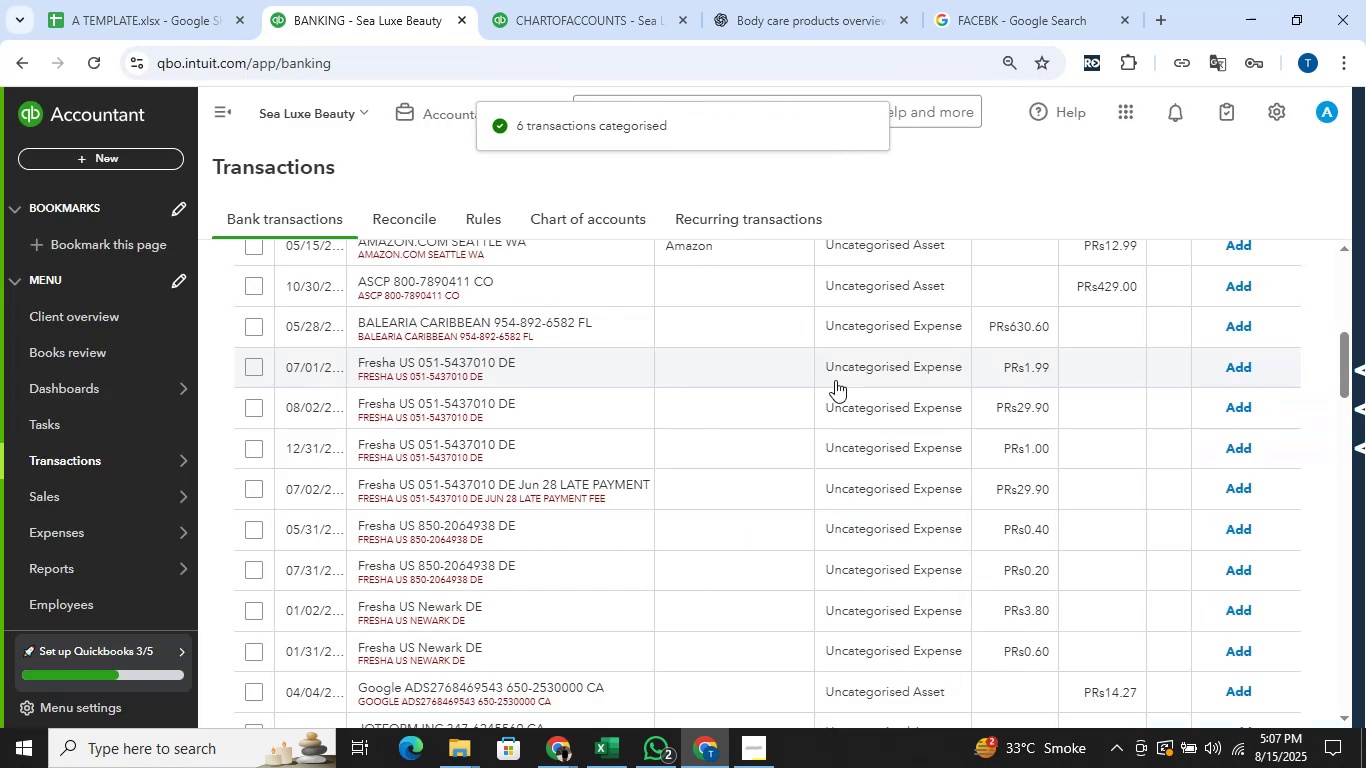 
wait(6.84)
 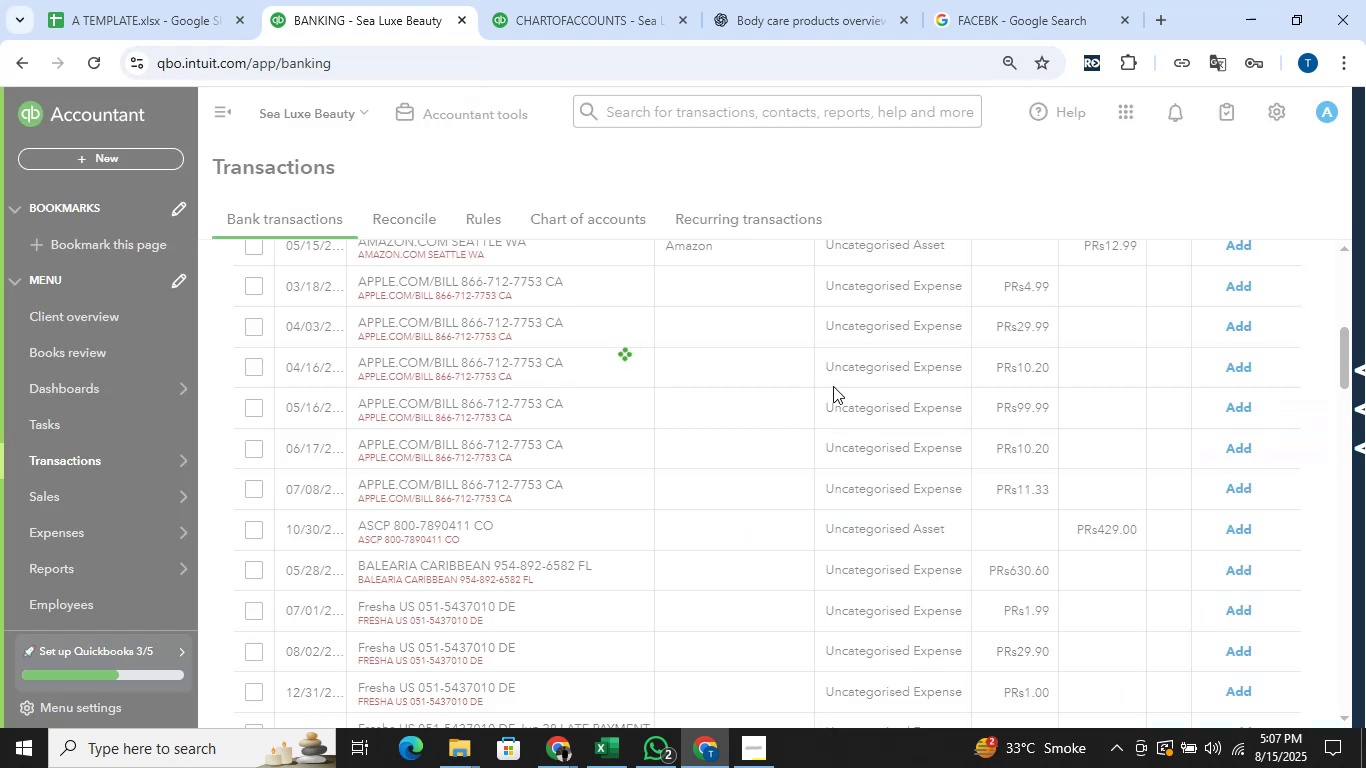 
left_click_drag(start_coordinate=[407, 463], to_coordinate=[346, 466])
 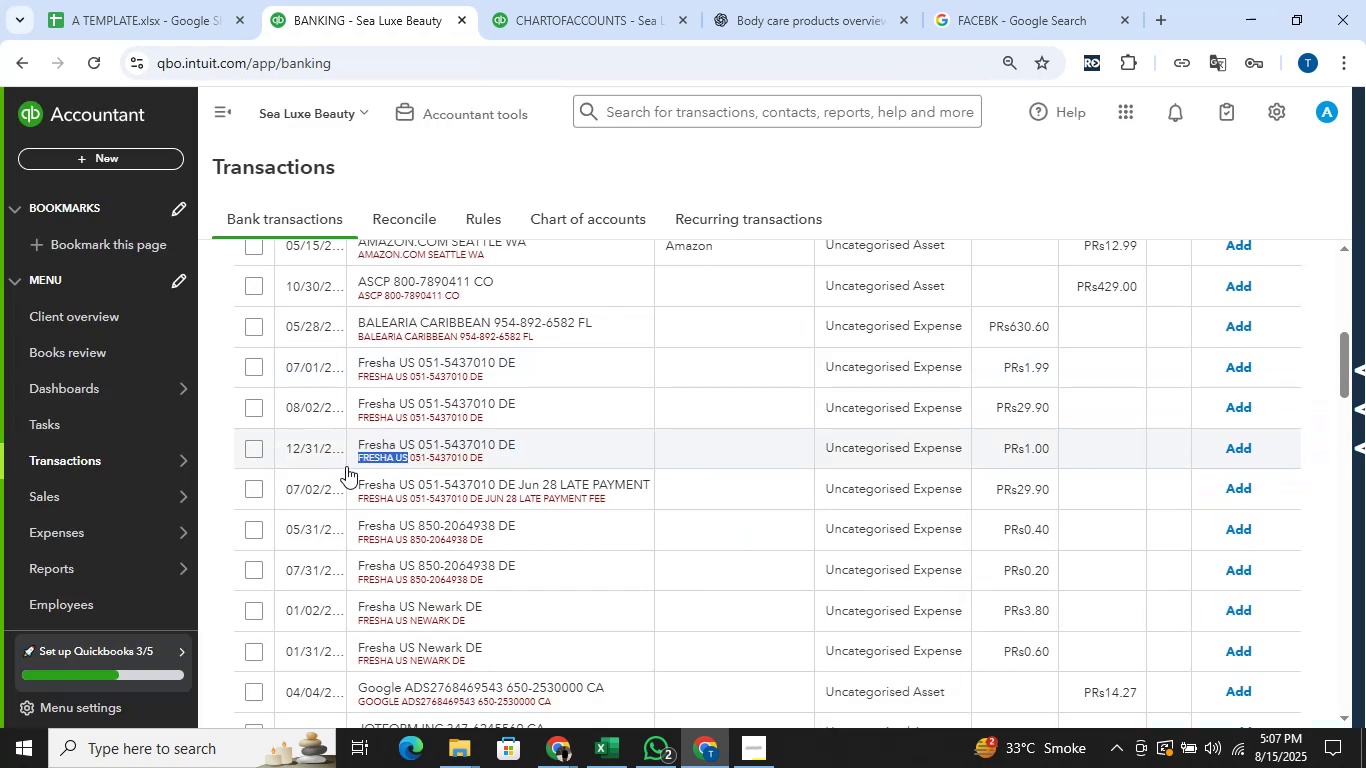 
key(Control+C)
 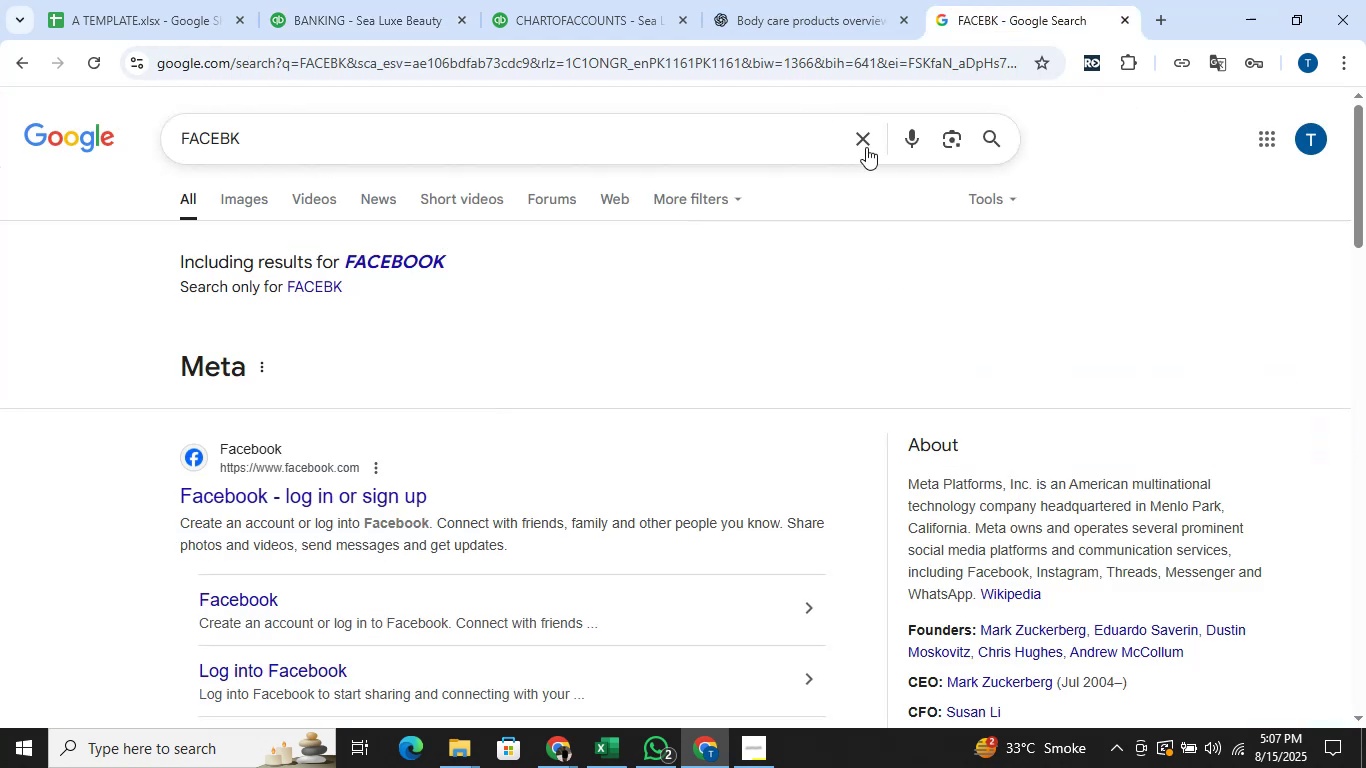 
double_click([721, 139])
 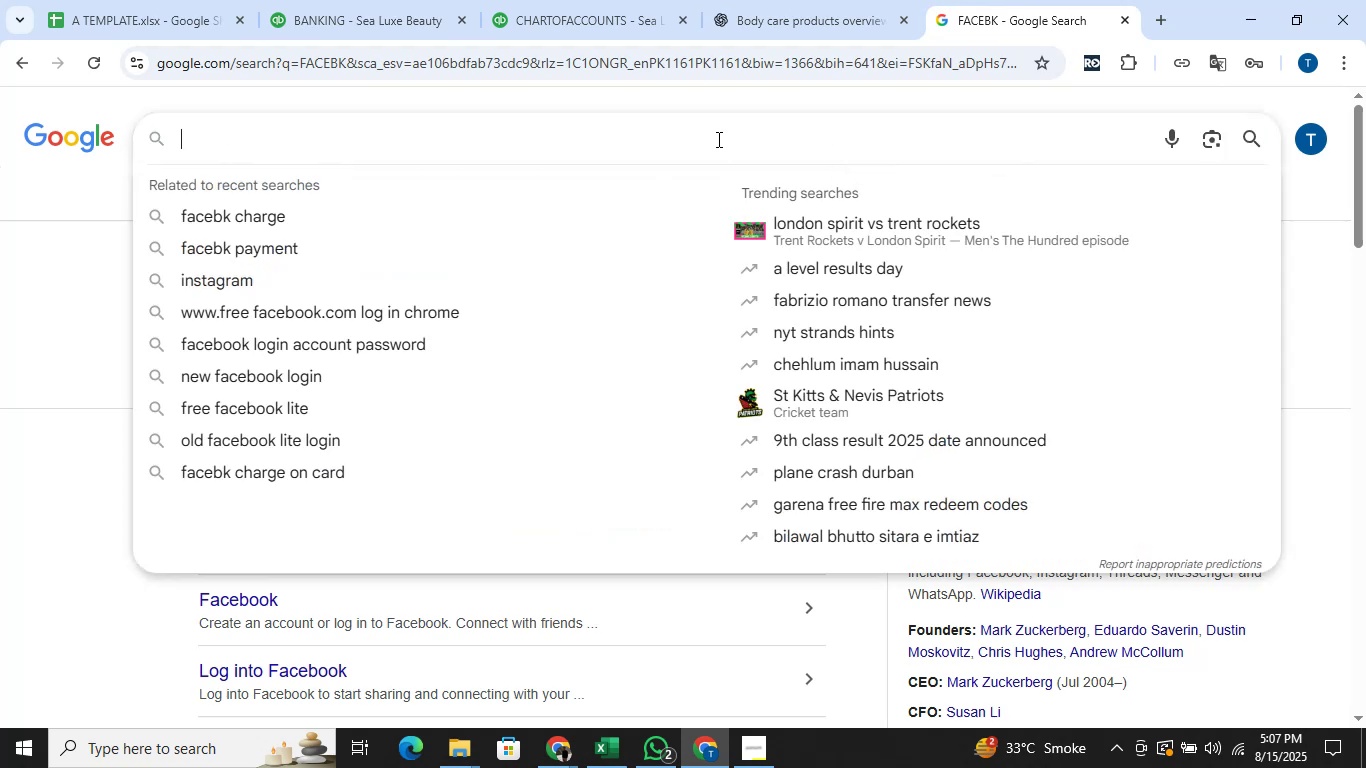 
key(Control+V)
 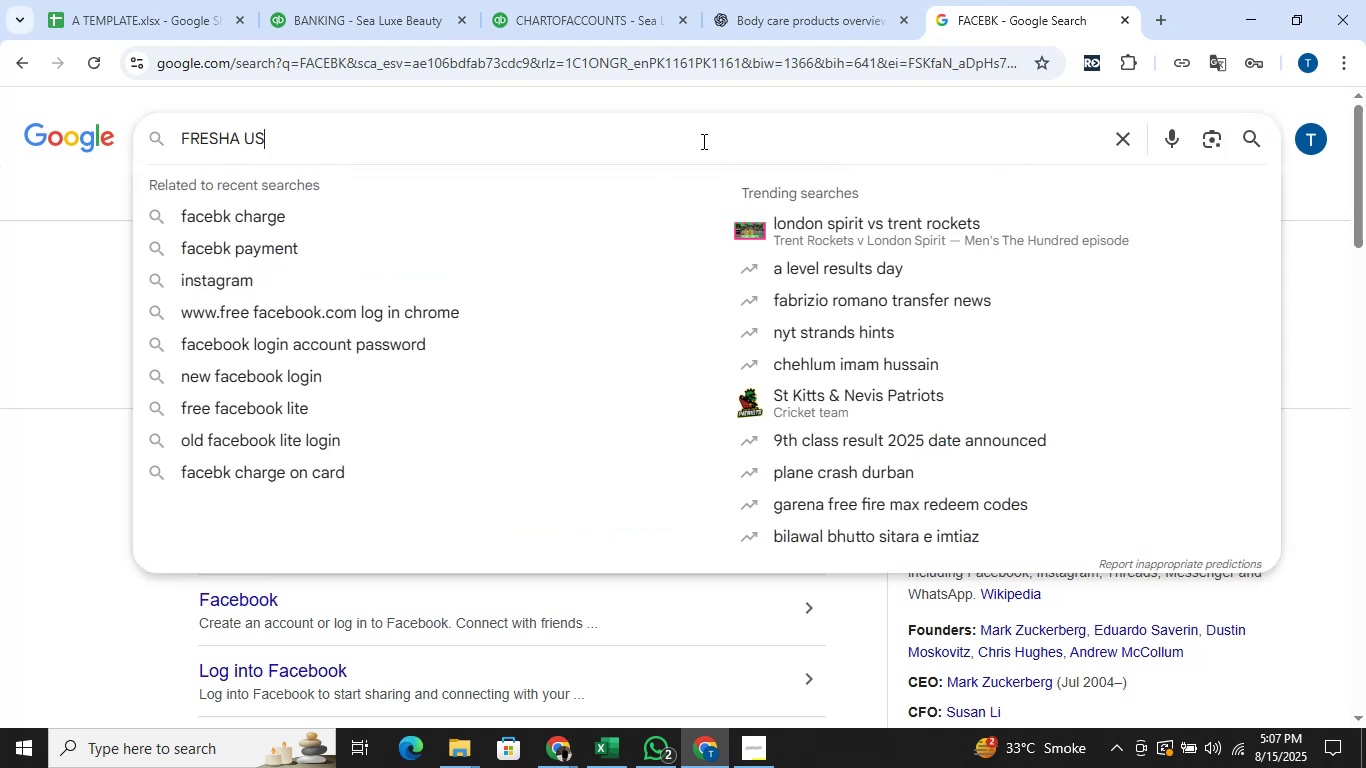 
key(Enter)
 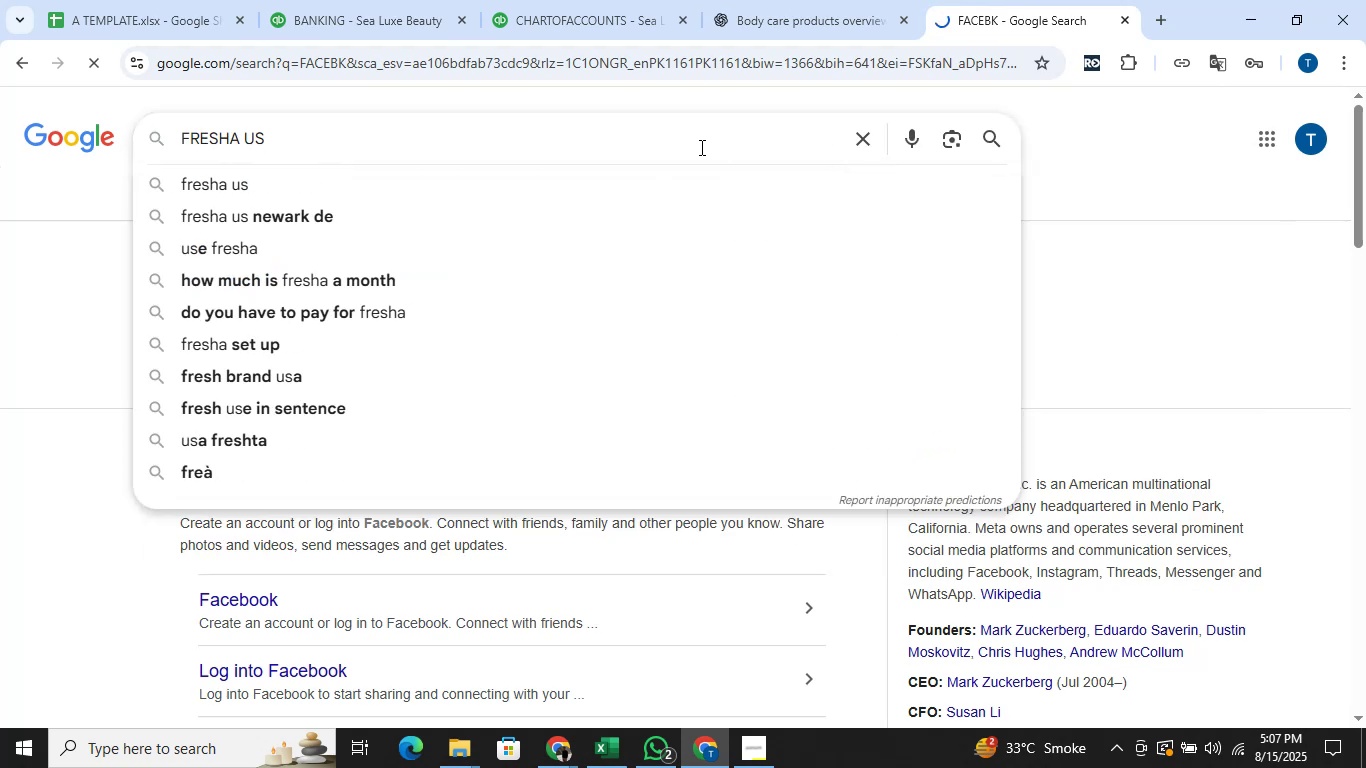 
mouse_move([699, 168])
 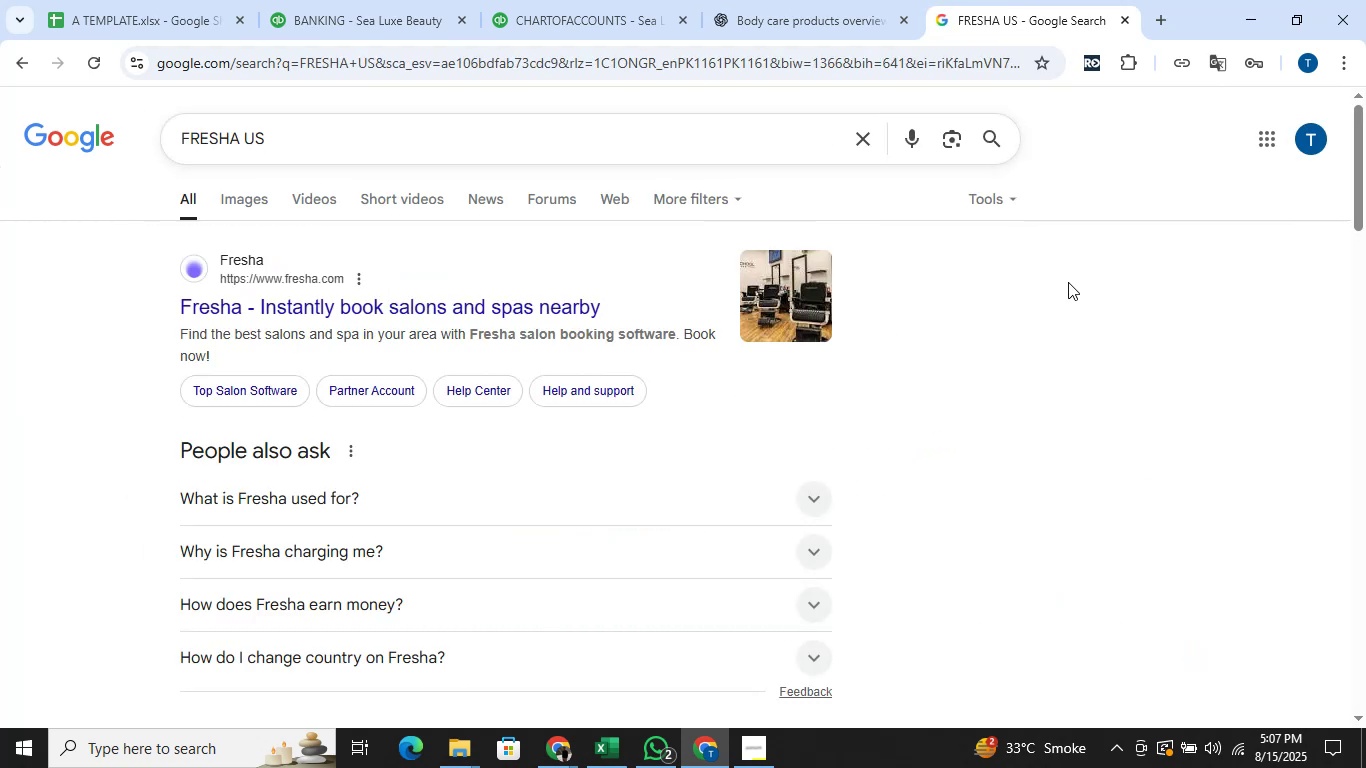 
scroll: coordinate [1063, 287], scroll_direction: down, amount: 3.0
 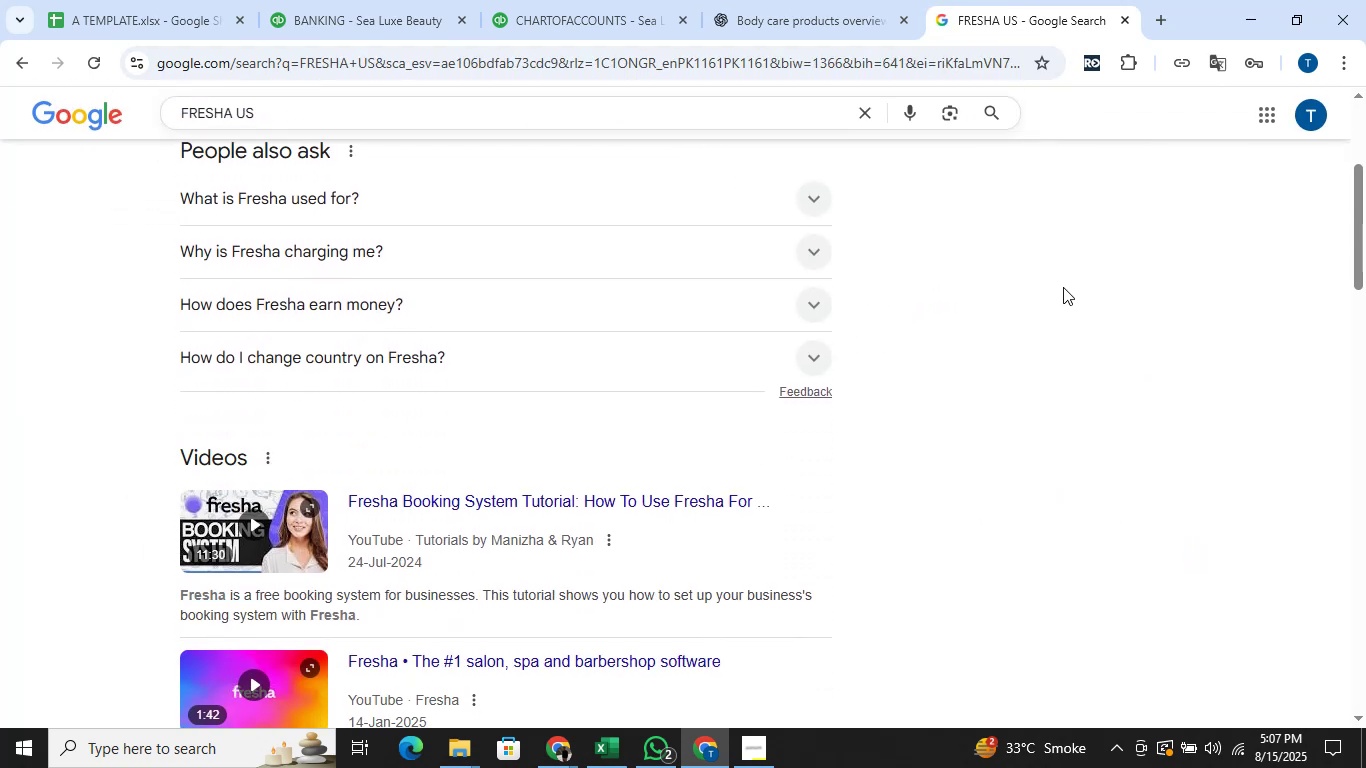 
scroll: coordinate [1063, 287], scroll_direction: up, amount: 3.0
 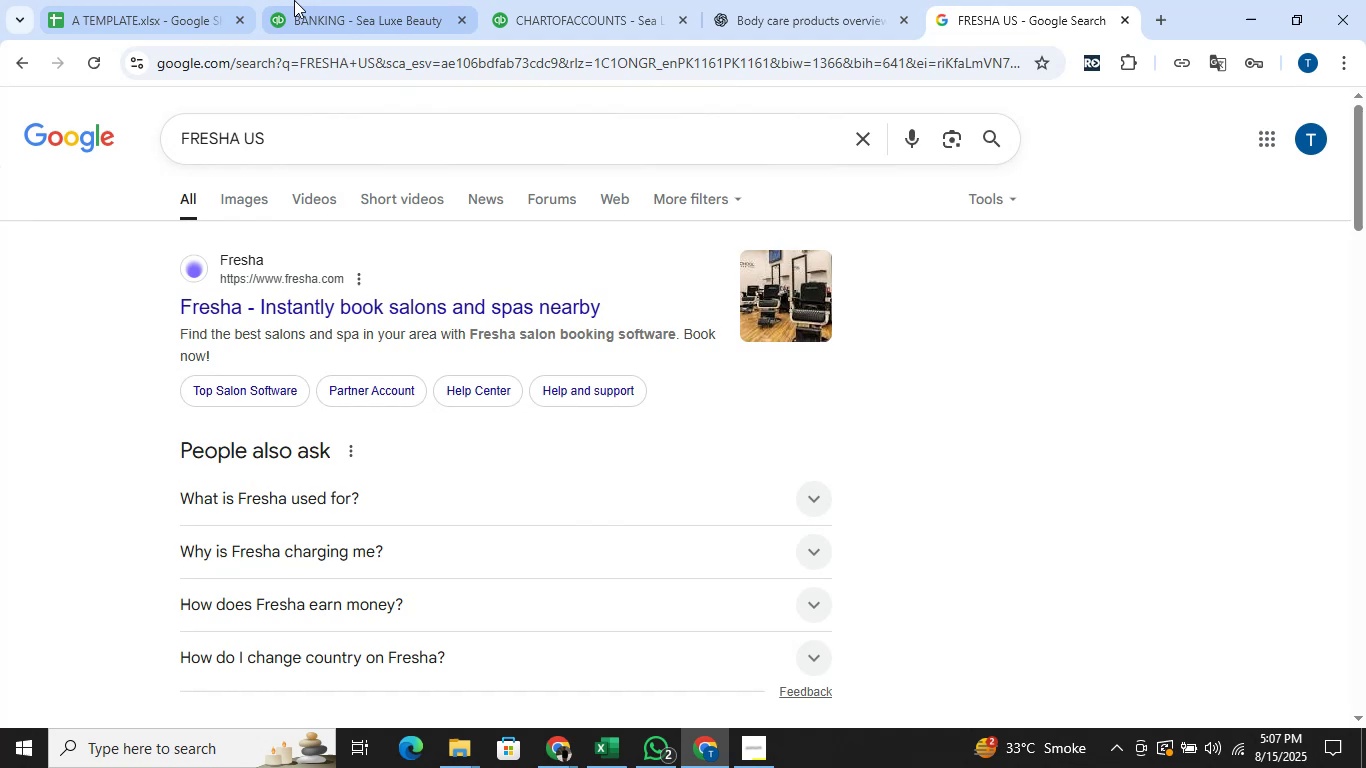 
left_click([337, 0])
 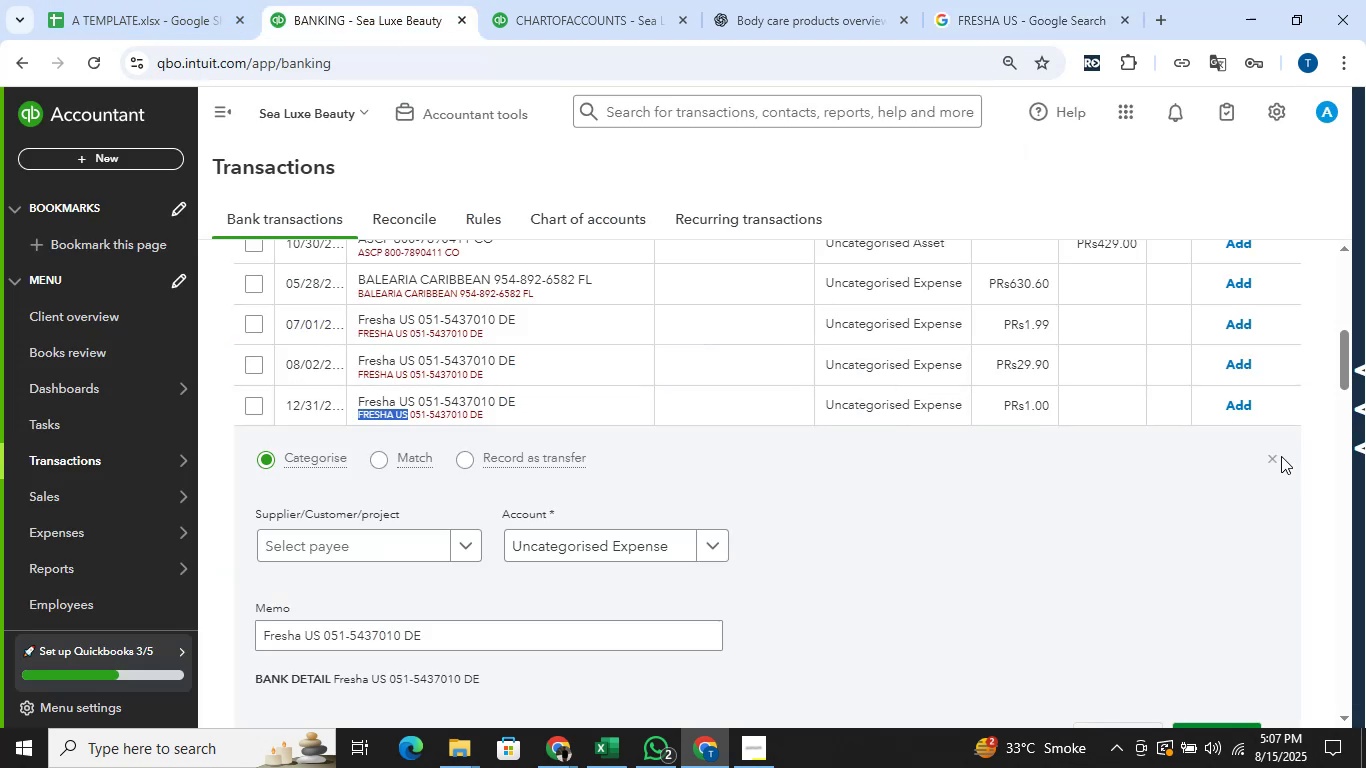 
left_click([1273, 452])
 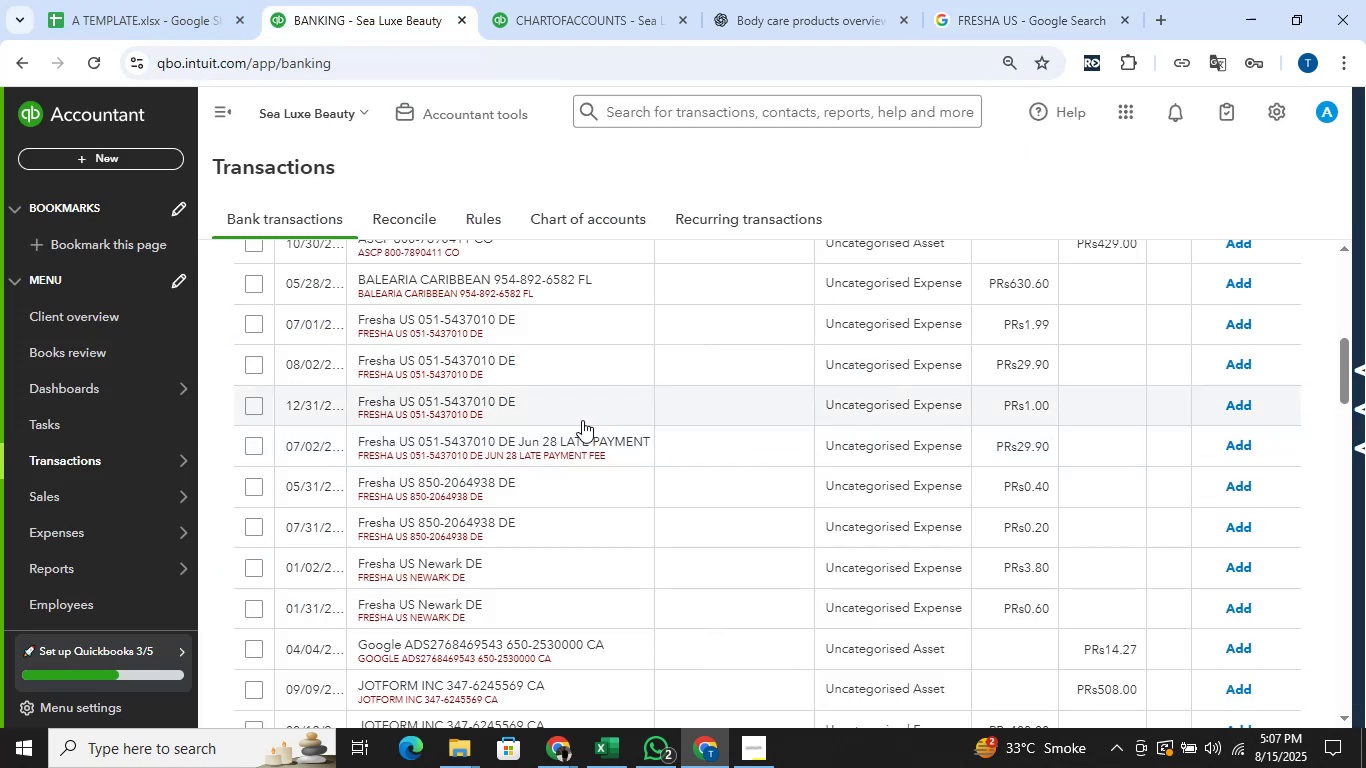 
scroll: coordinate [697, 435], scroll_direction: up, amount: 4.0
 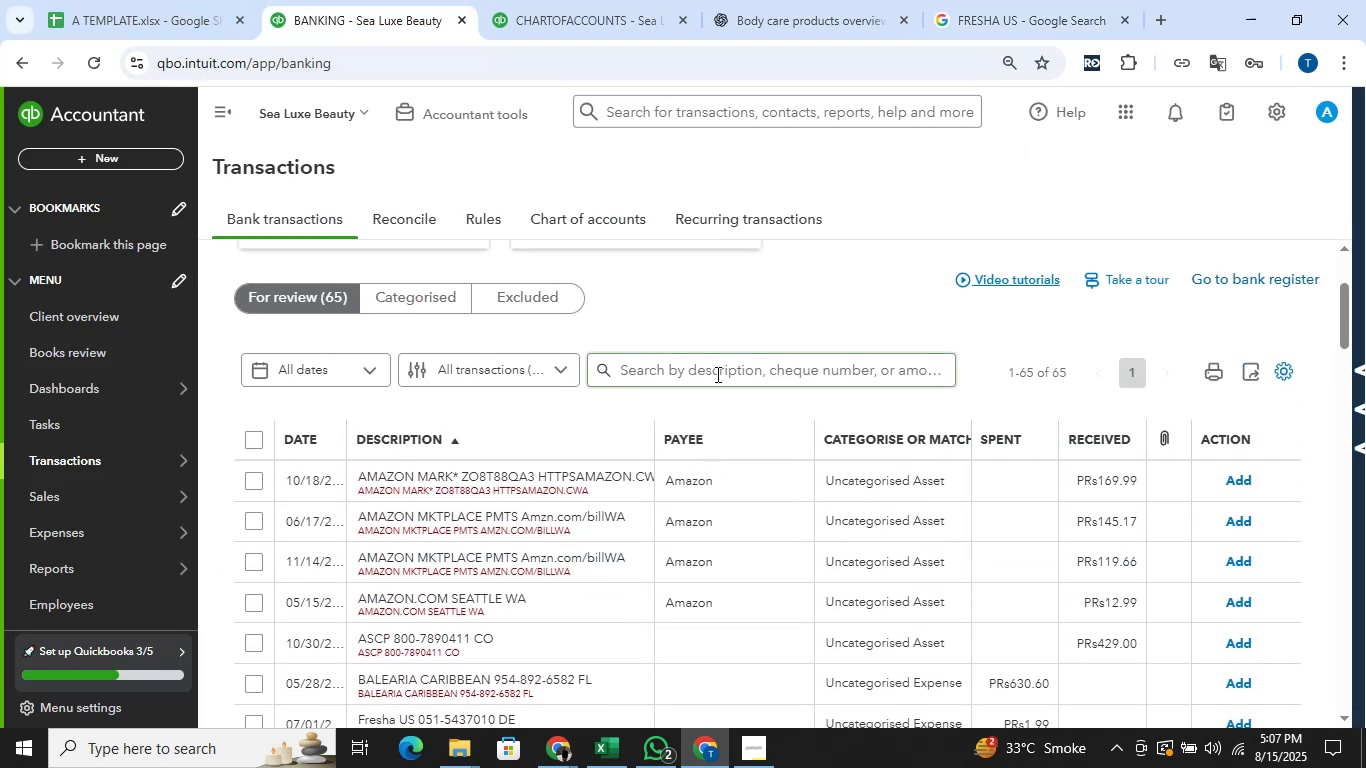 
left_click([716, 360])
 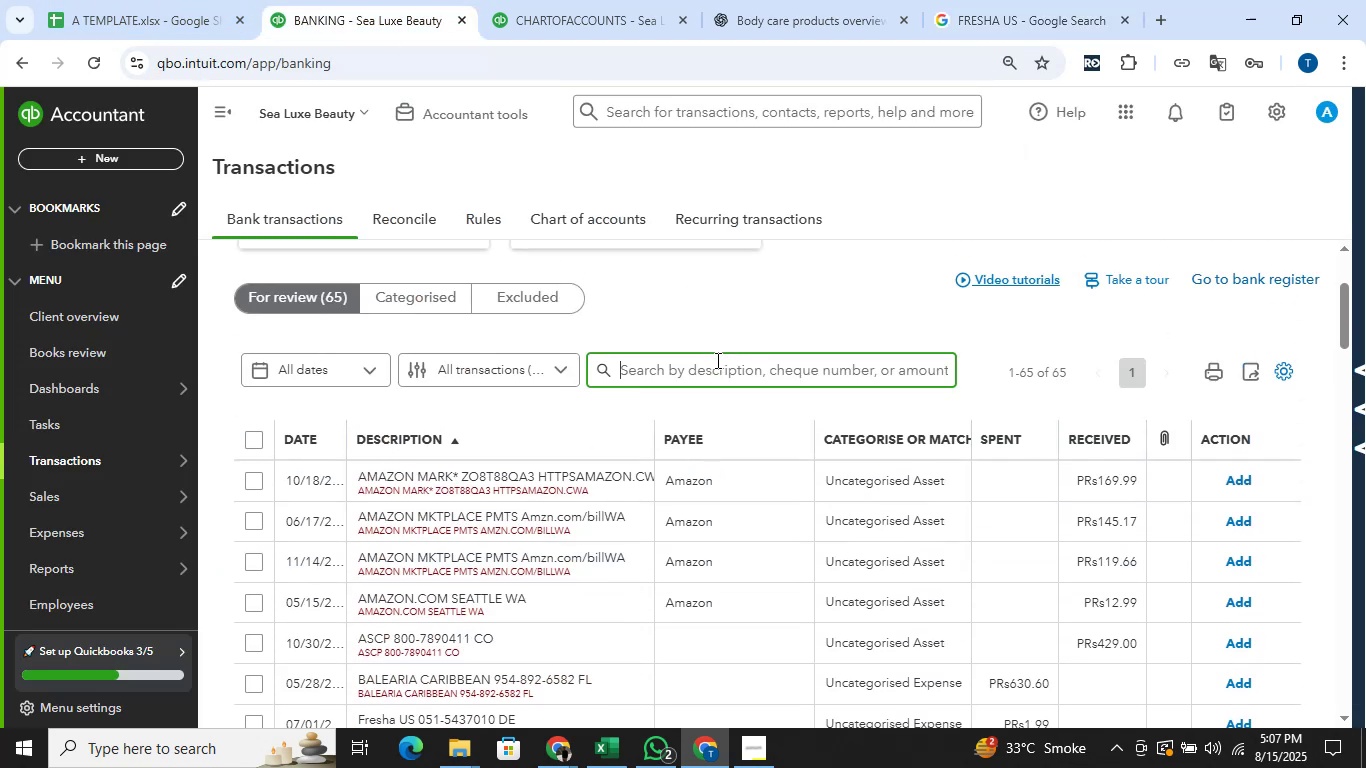 
key(Control+V)
 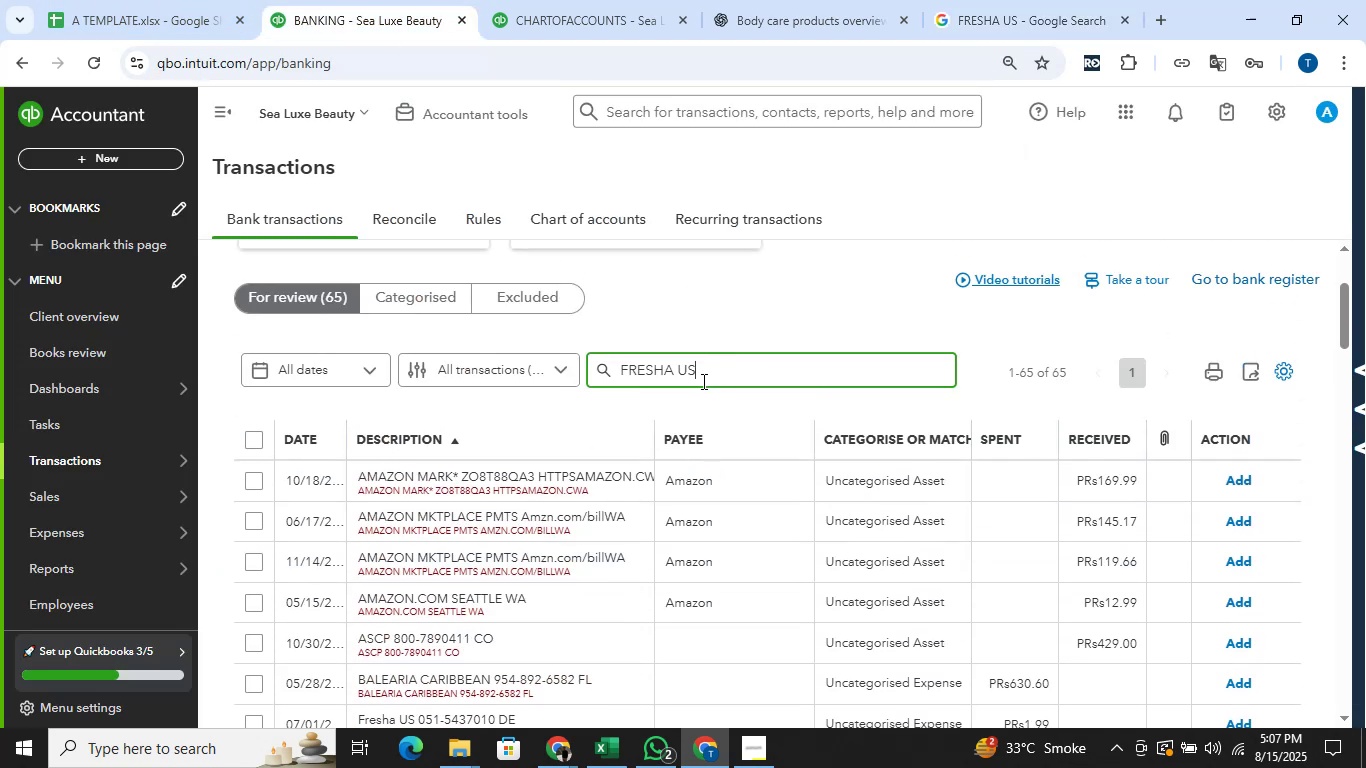 
key(Enter)
 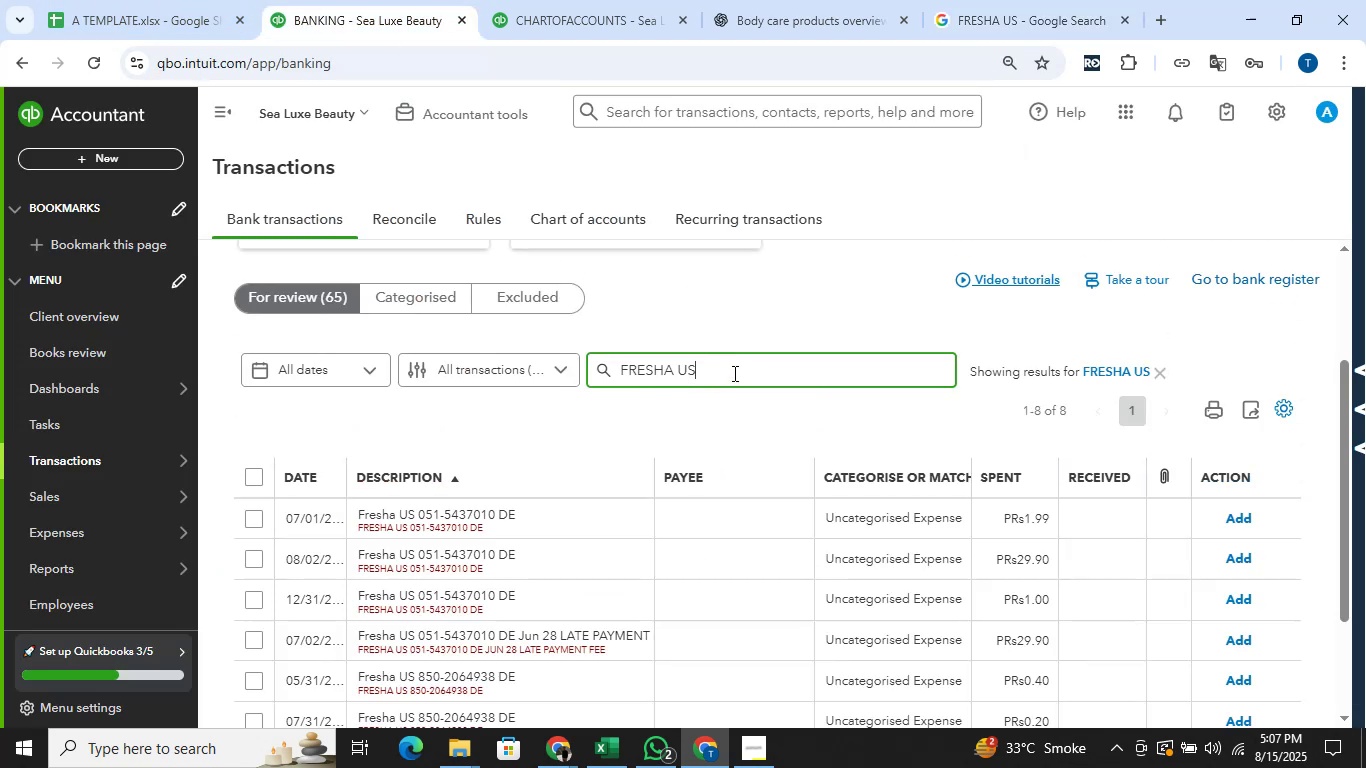 
scroll: coordinate [799, 360], scroll_direction: down, amount: 2.0
 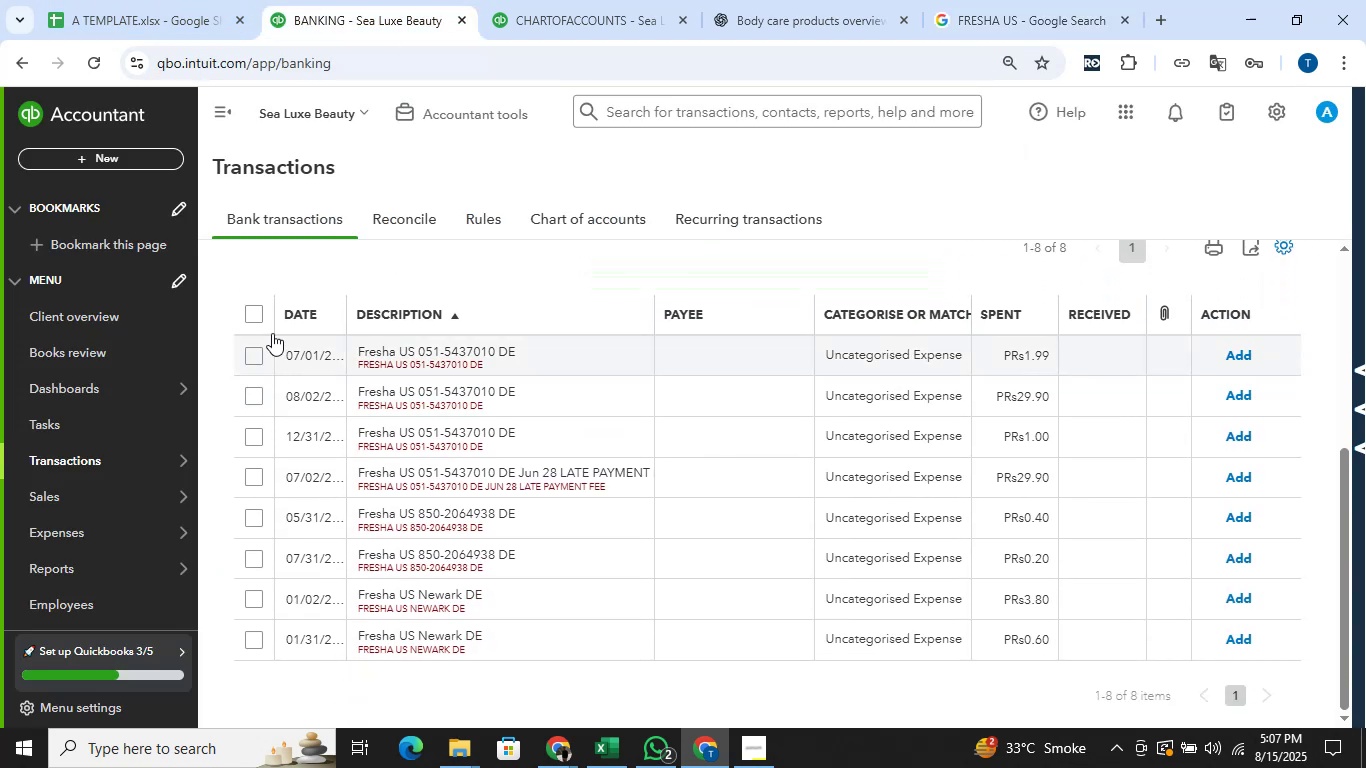 
left_click([257, 318])
 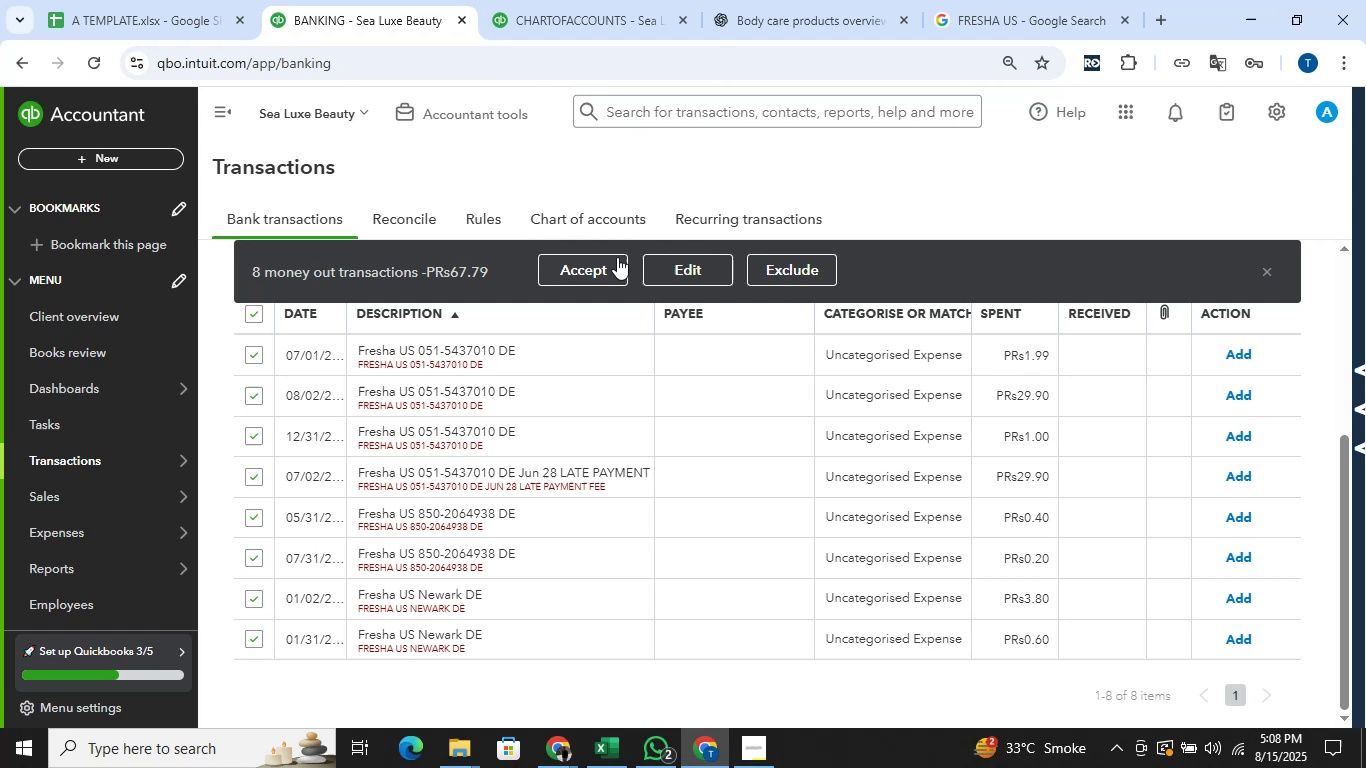 
left_click([660, 257])
 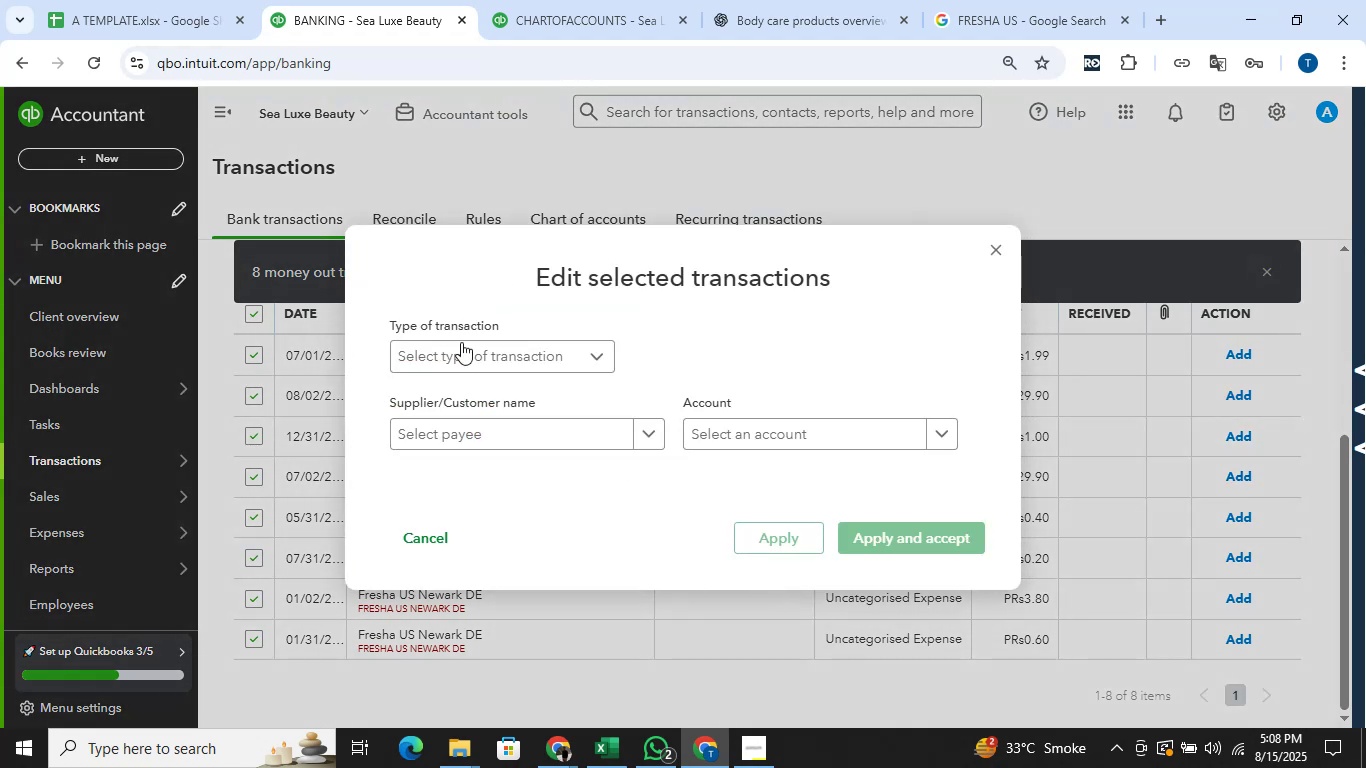 
left_click([460, 348])
 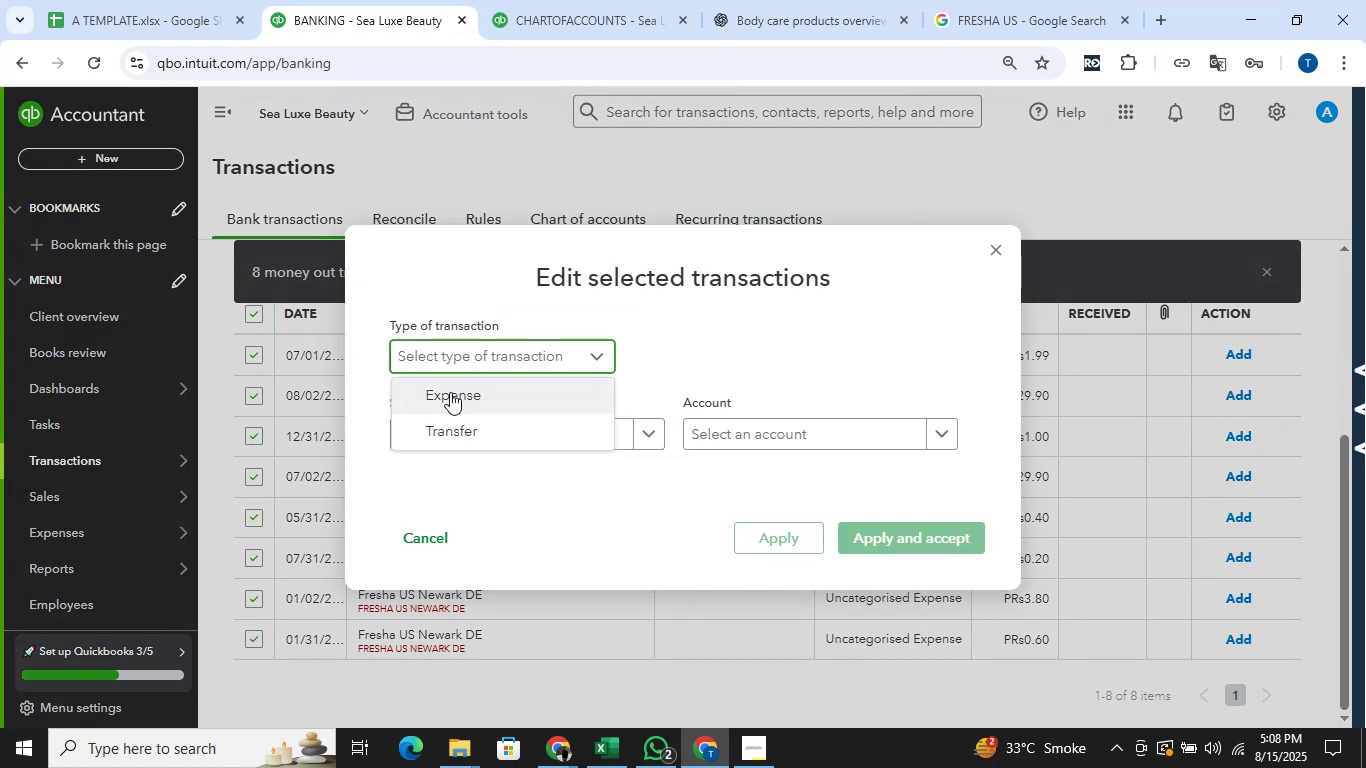 
left_click([450, 392])
 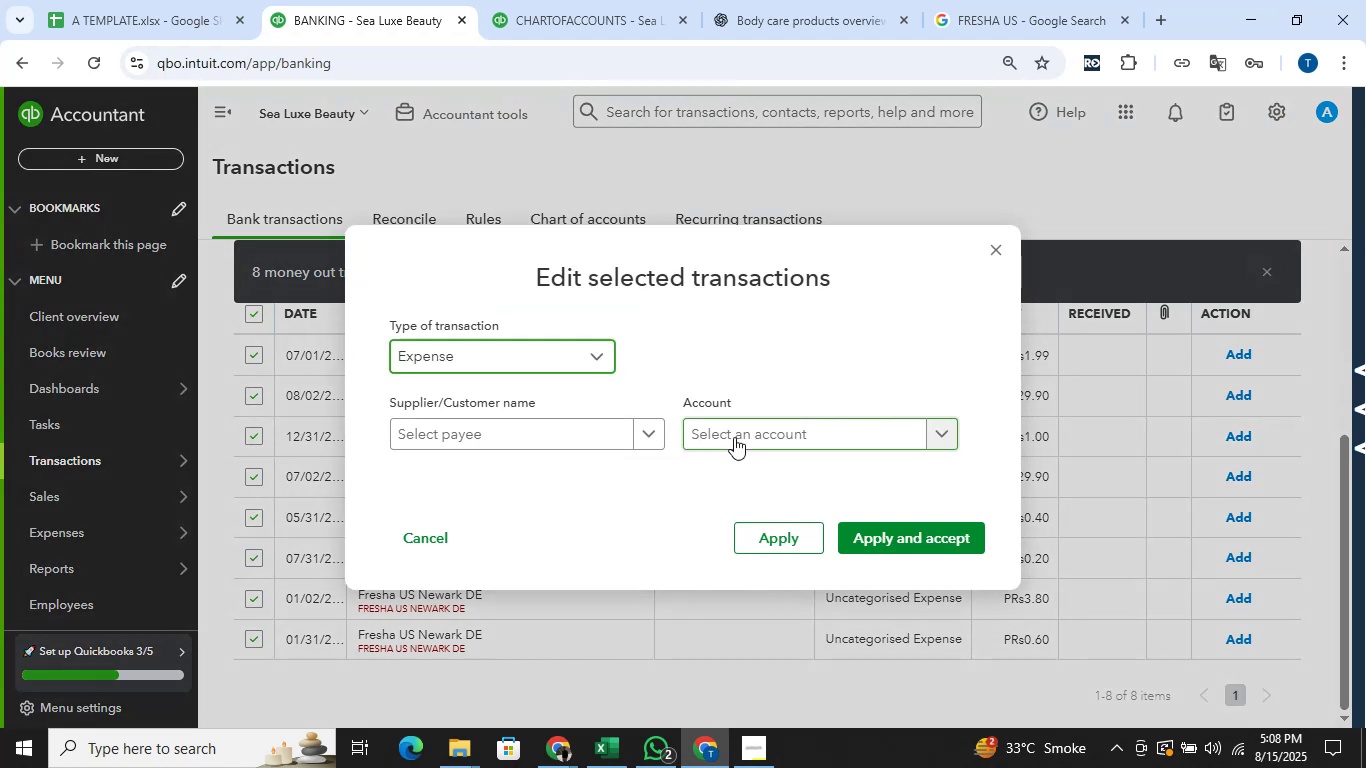 
left_click([737, 437])
 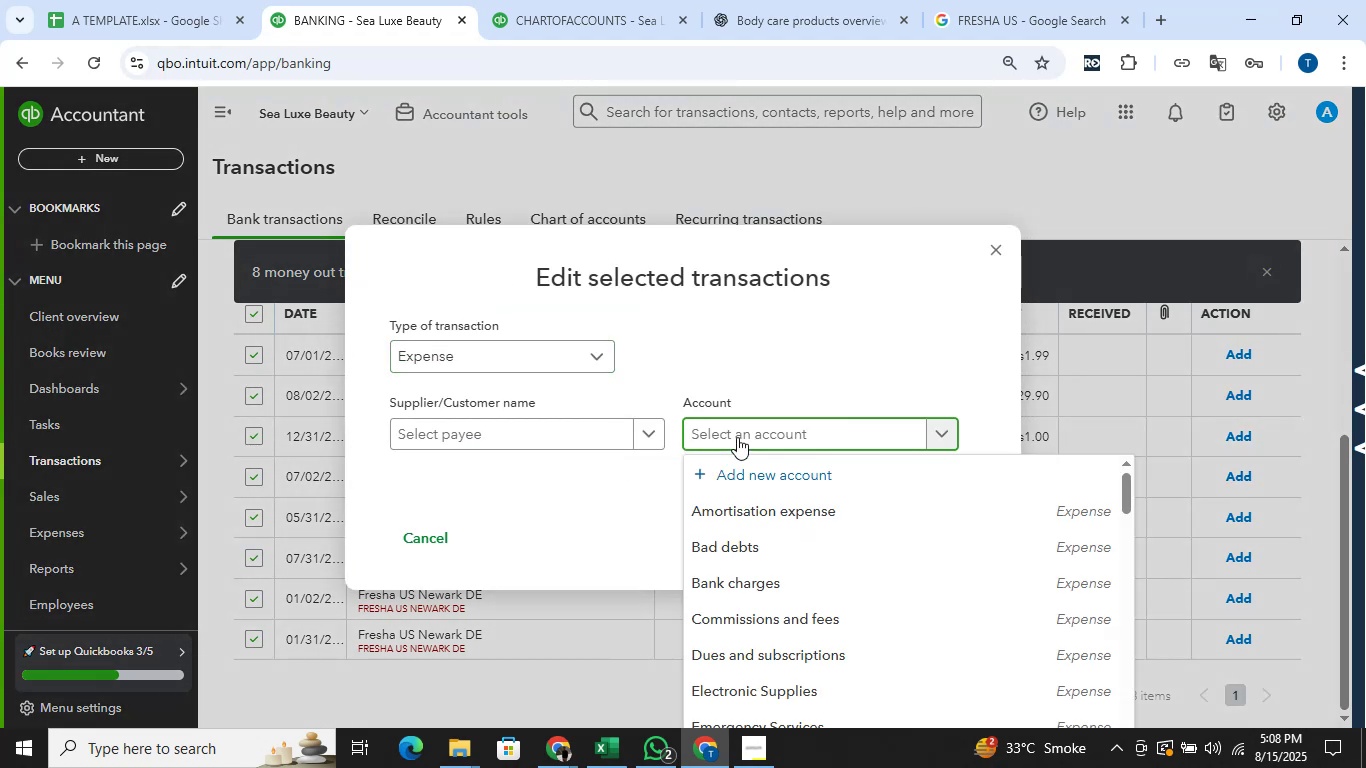 
type(perso)
 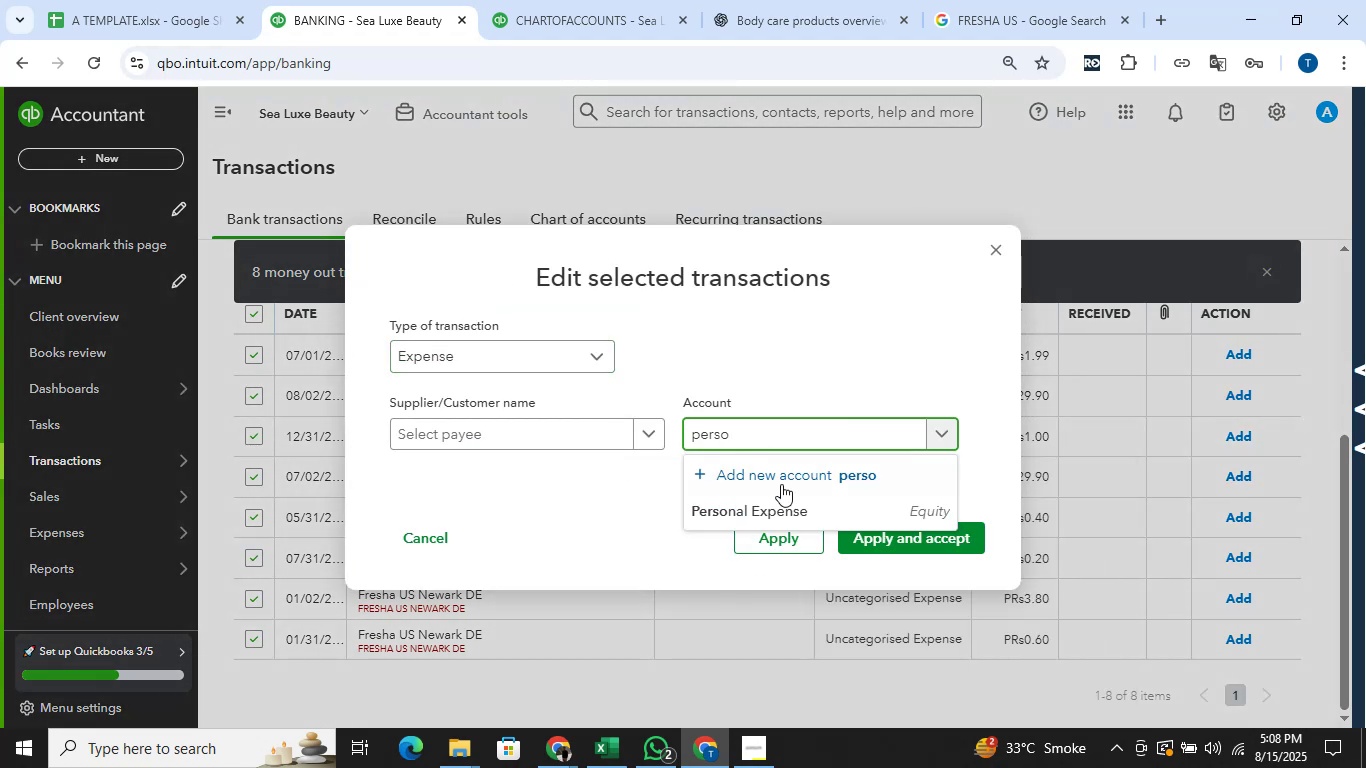 
left_click([800, 510])
 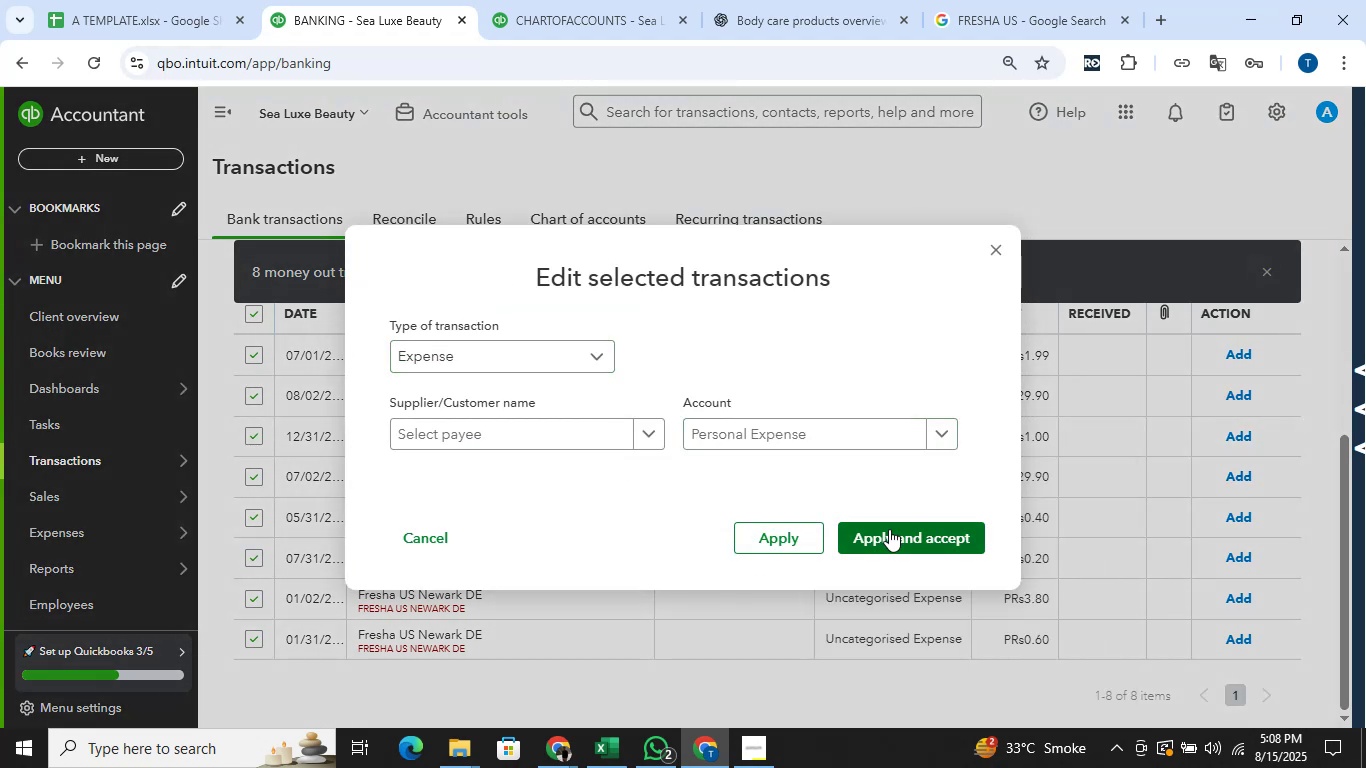 
left_click([889, 529])
 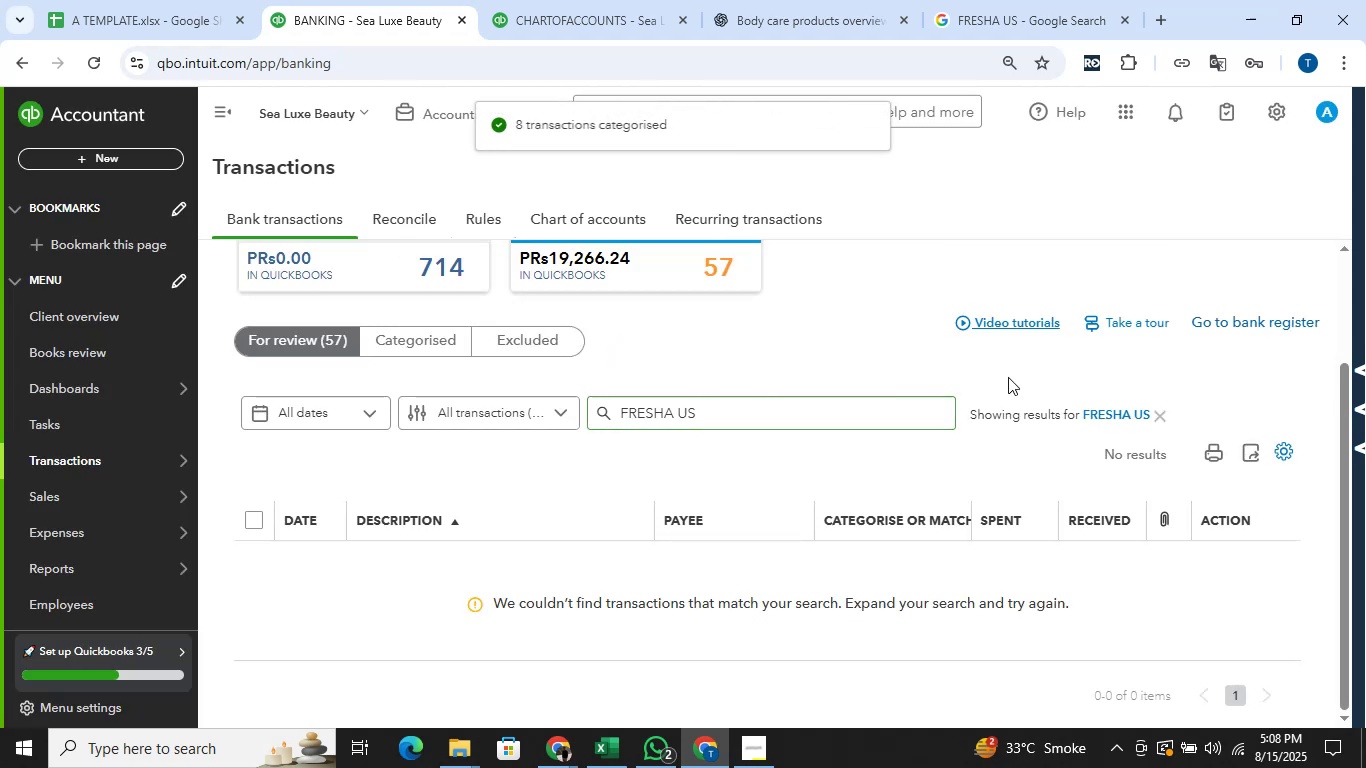 
left_click([1150, 418])
 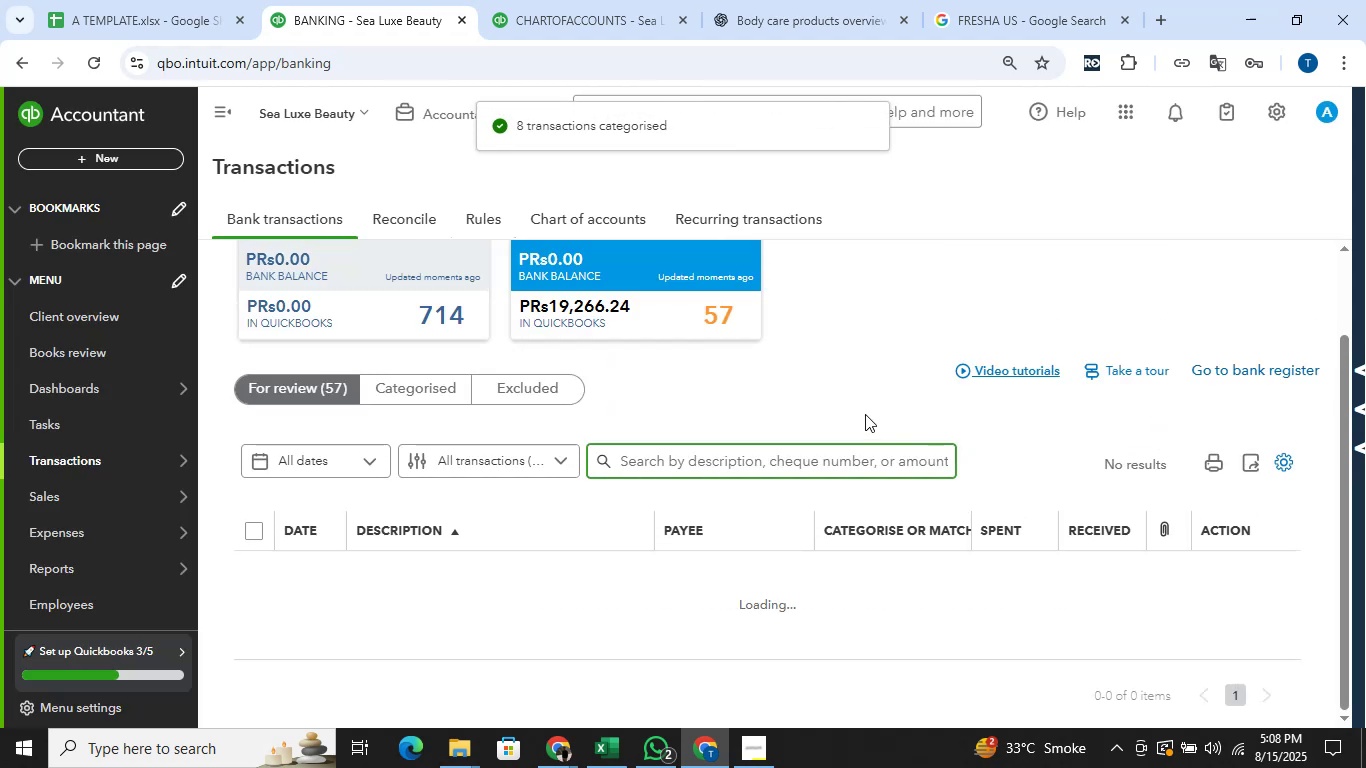 
scroll: coordinate [923, 380], scroll_direction: down, amount: 3.0
 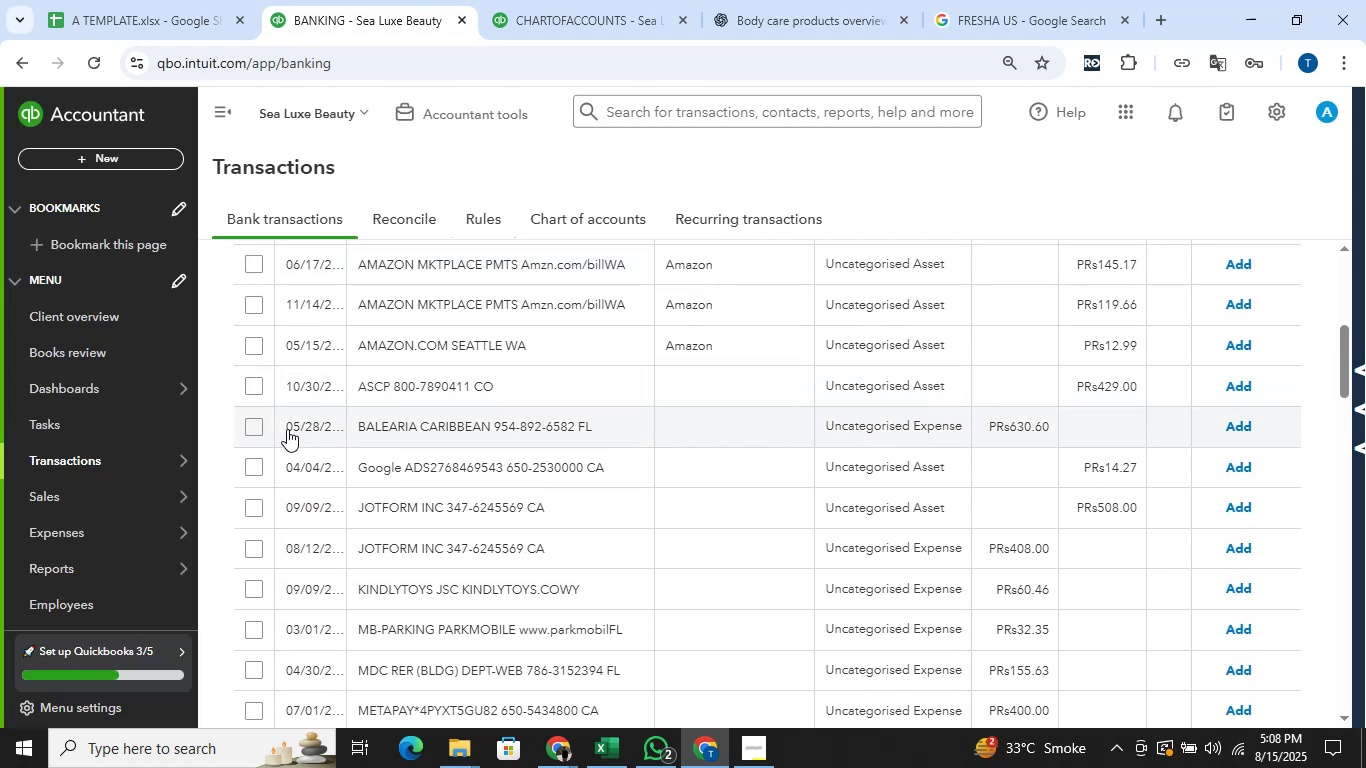 
left_click([252, 425])
 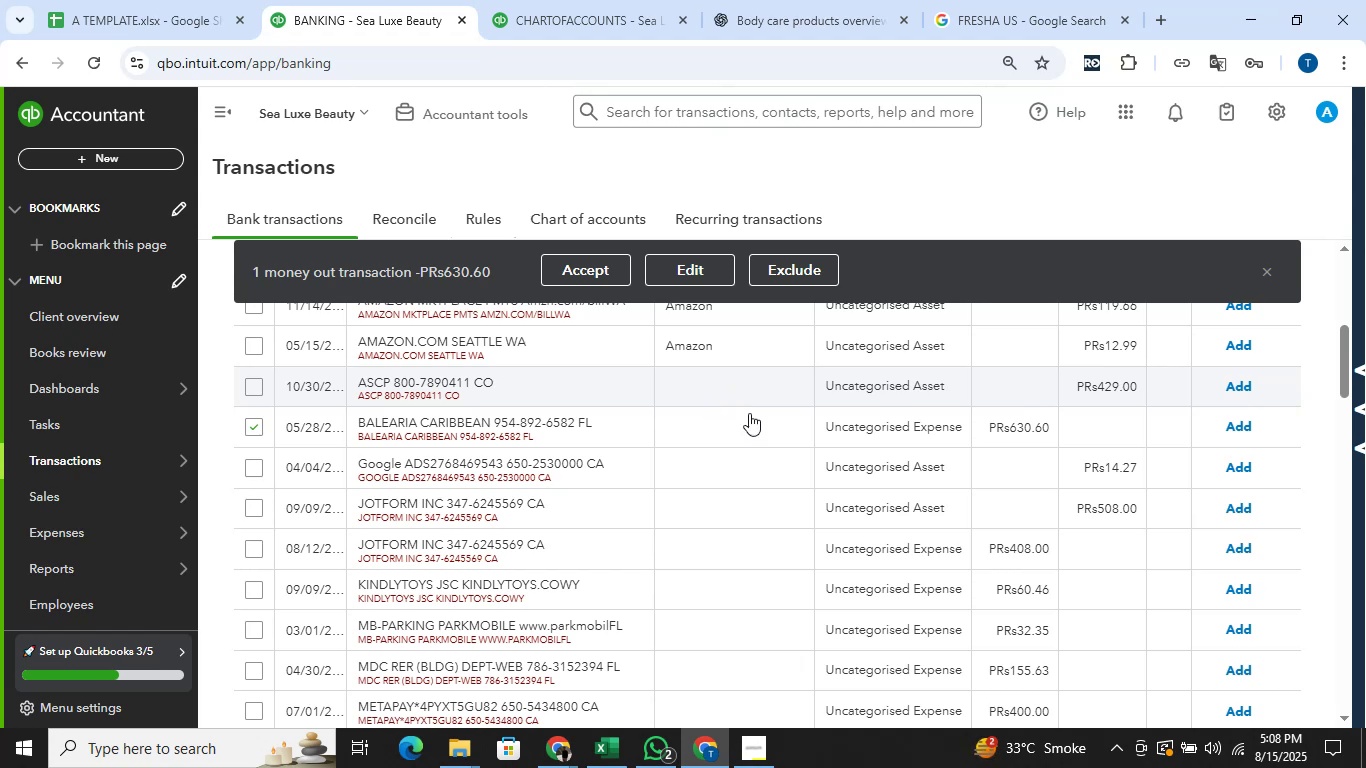 
wait(5.6)
 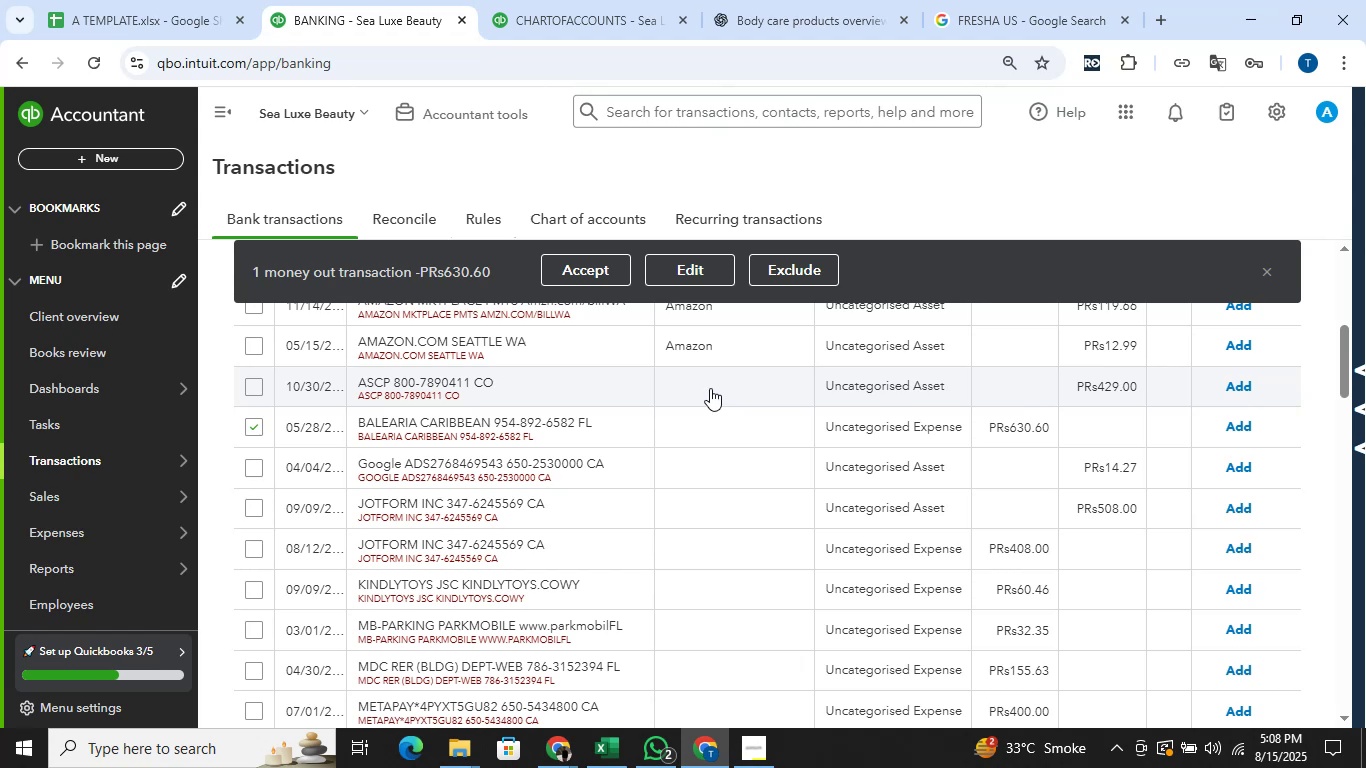 
left_click([246, 548])
 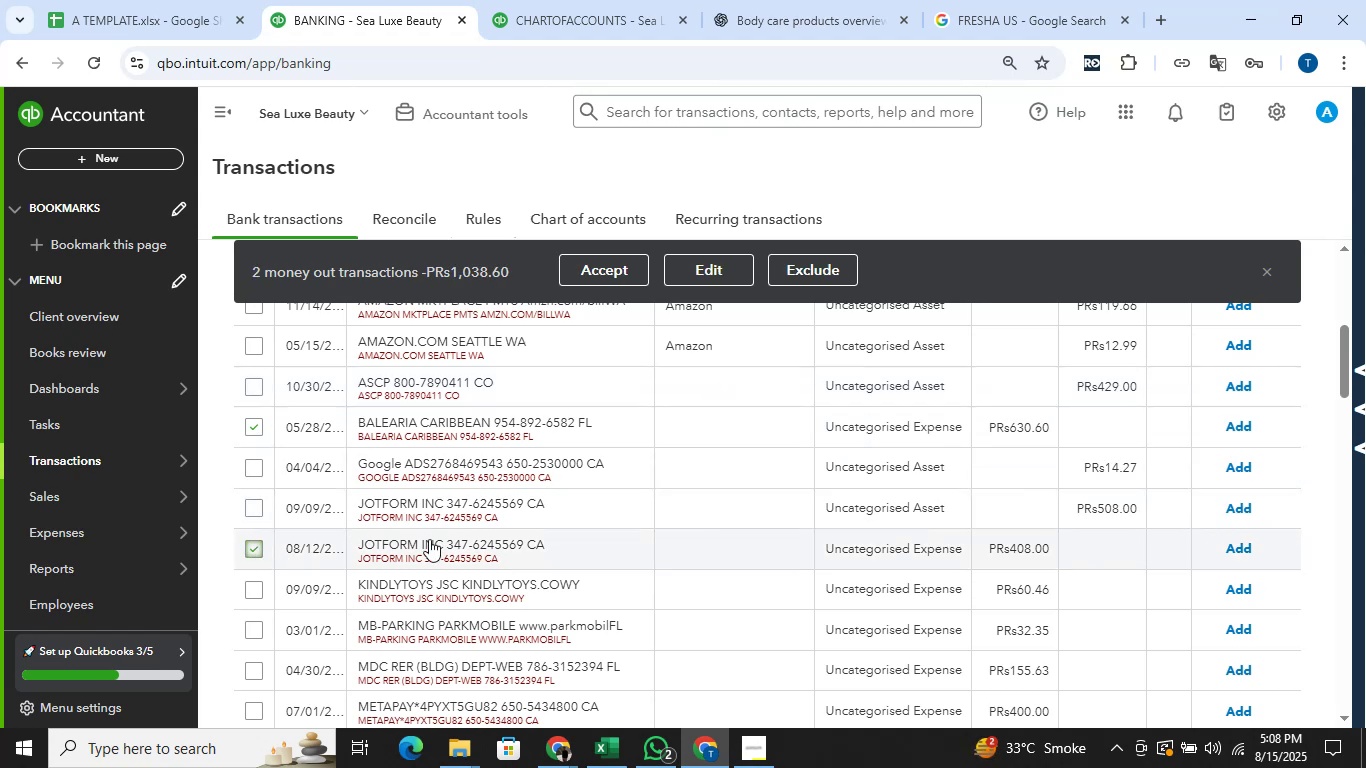 
scroll: coordinate [726, 489], scroll_direction: down, amount: 1.0
 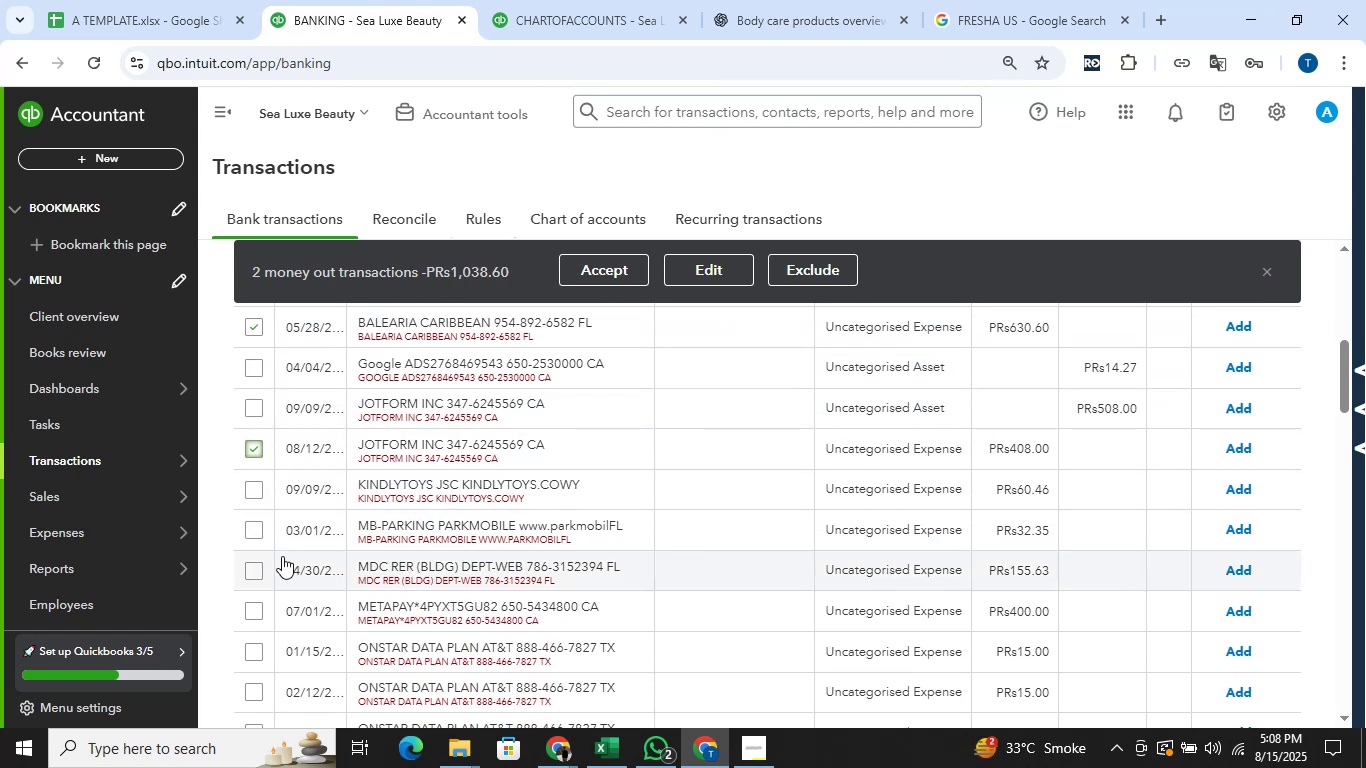 
left_click([256, 565])
 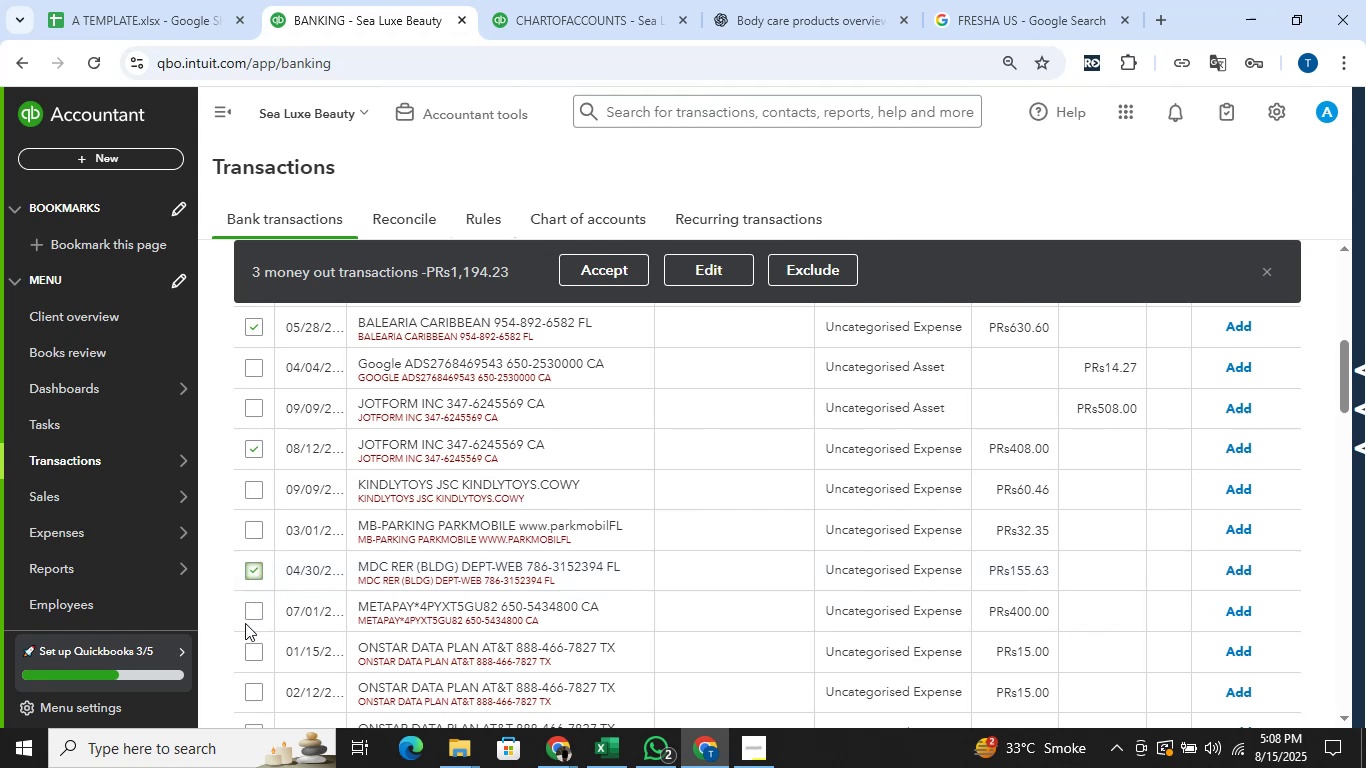 
left_click([249, 607])
 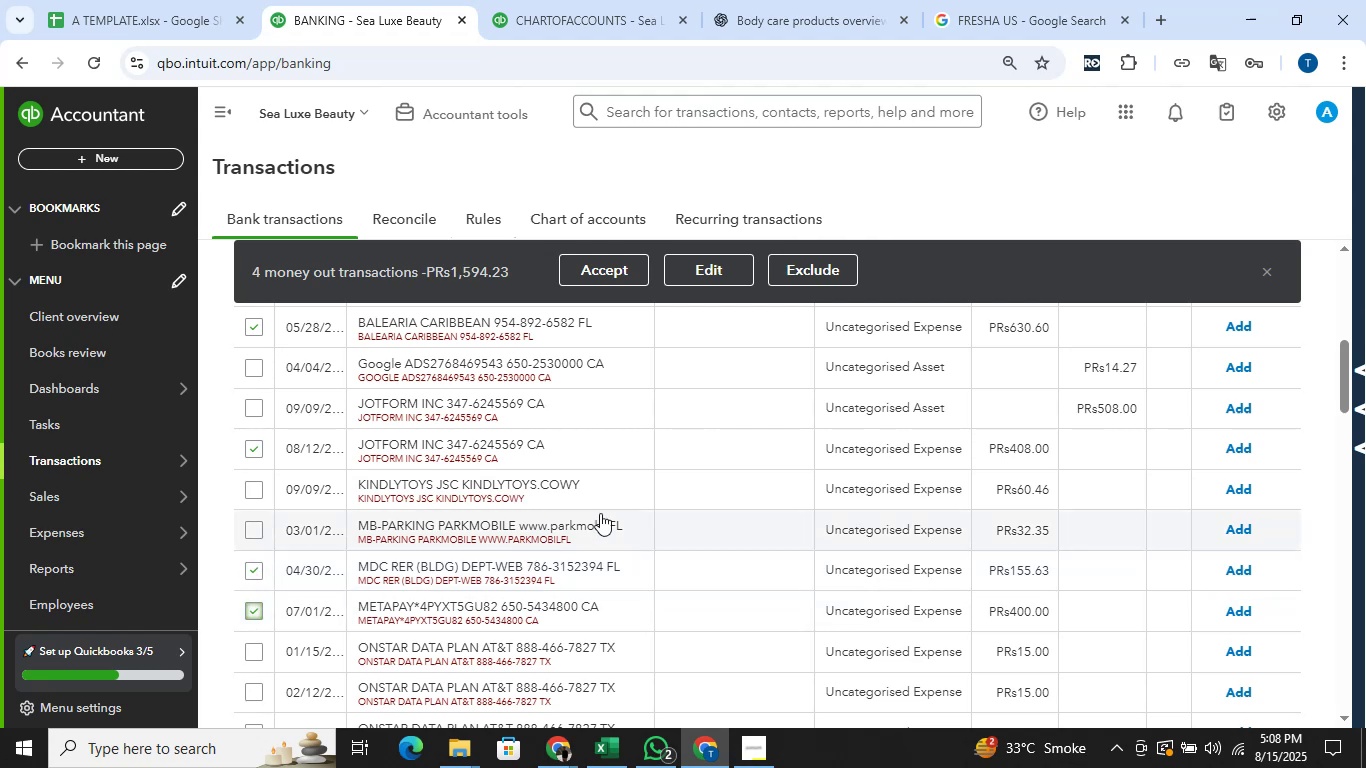 
scroll: coordinate [660, 502], scroll_direction: down, amount: 20.0
 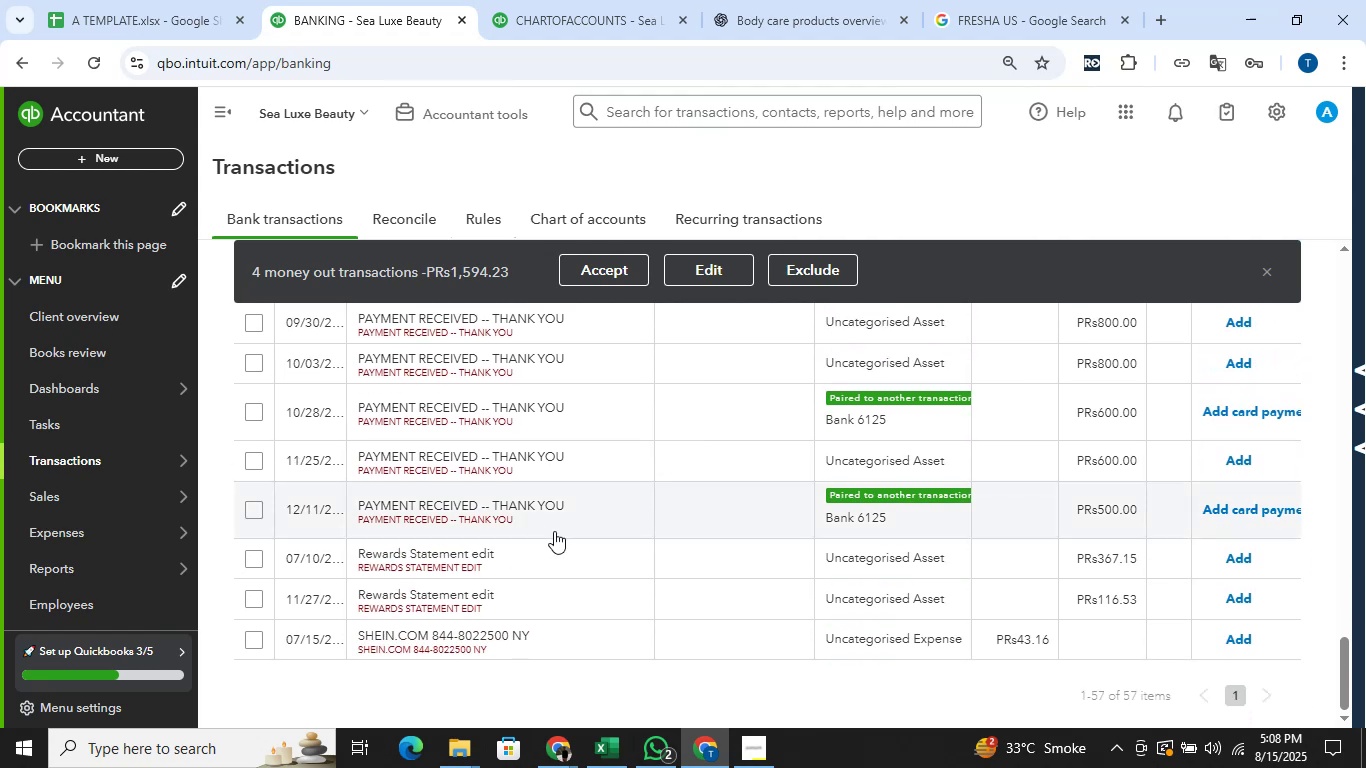 
scroll: coordinate [618, 493], scroll_direction: up, amount: 23.0
 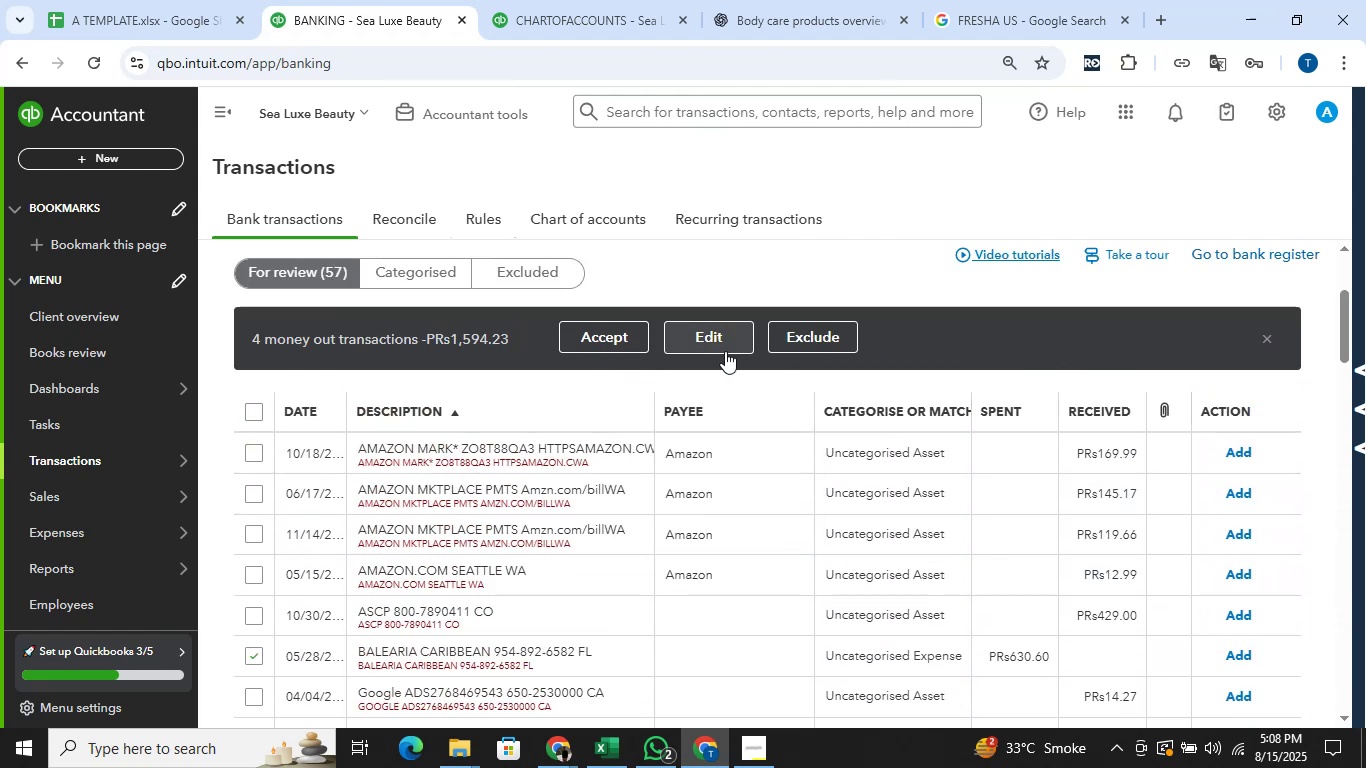 
left_click([725, 351])
 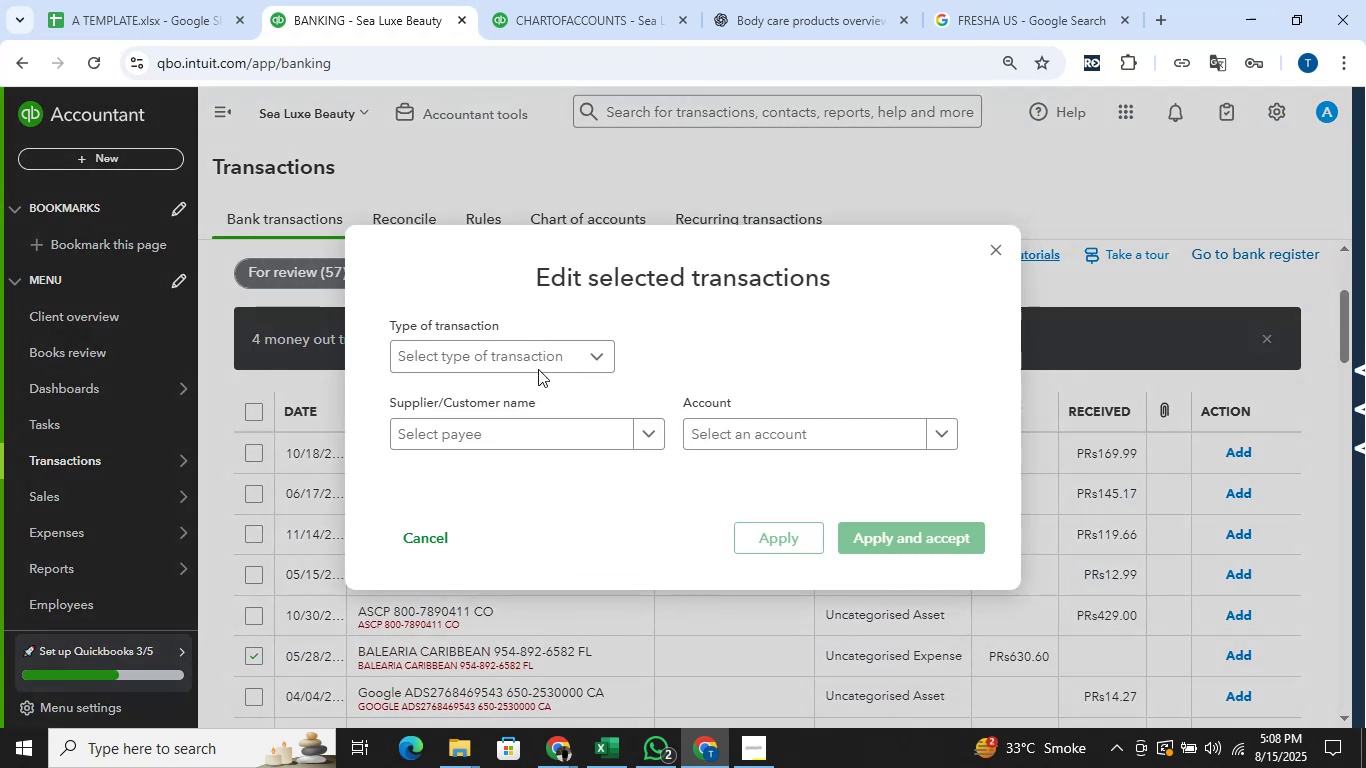 
left_click([538, 352])
 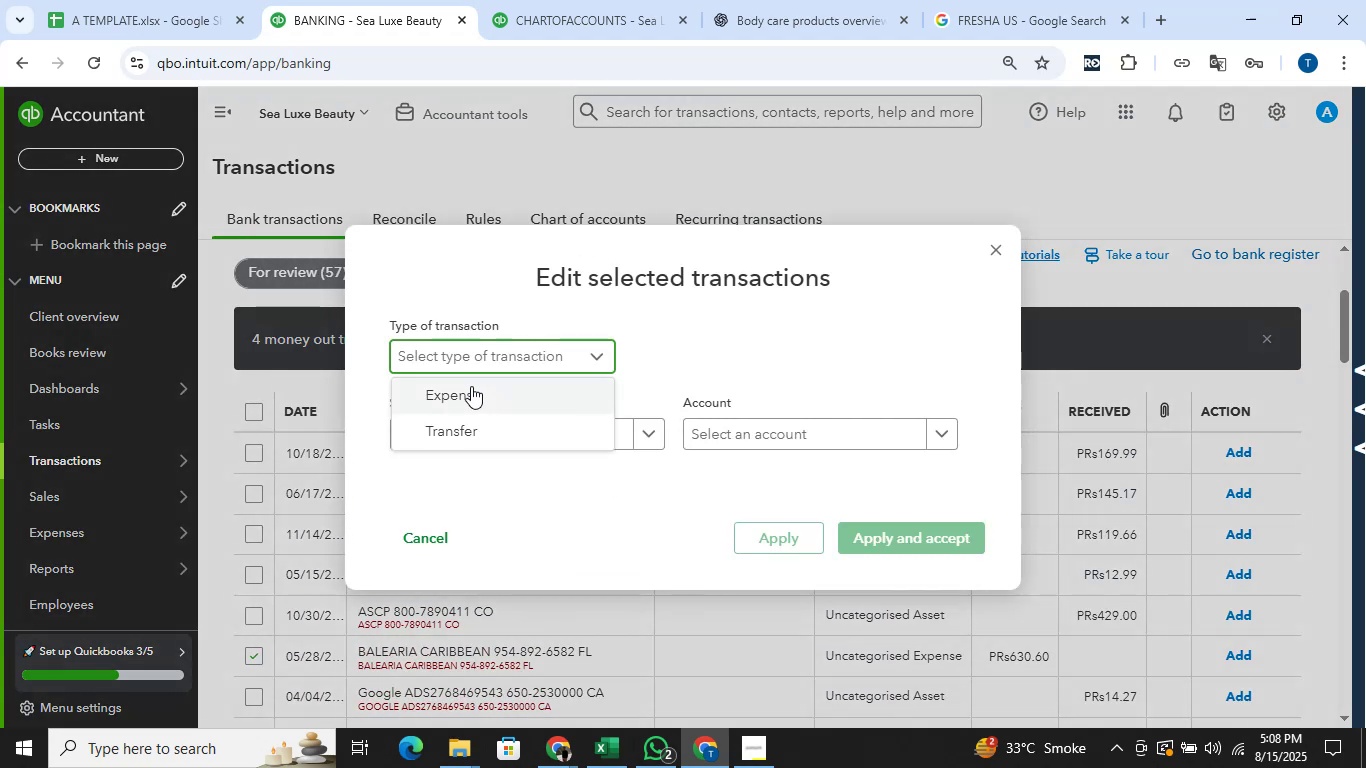 
left_click_drag(start_coordinate=[470, 388], to_coordinate=[480, 393])
 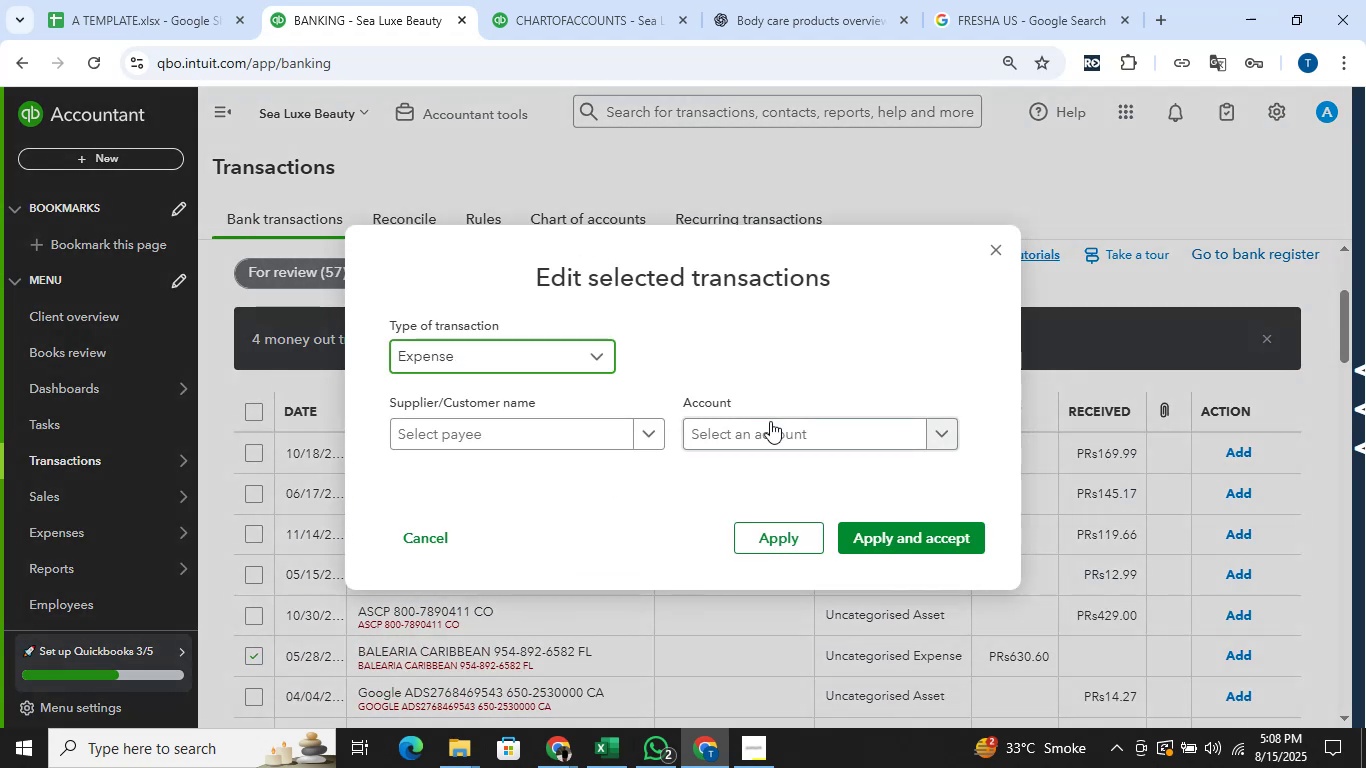 
left_click([770, 424])
 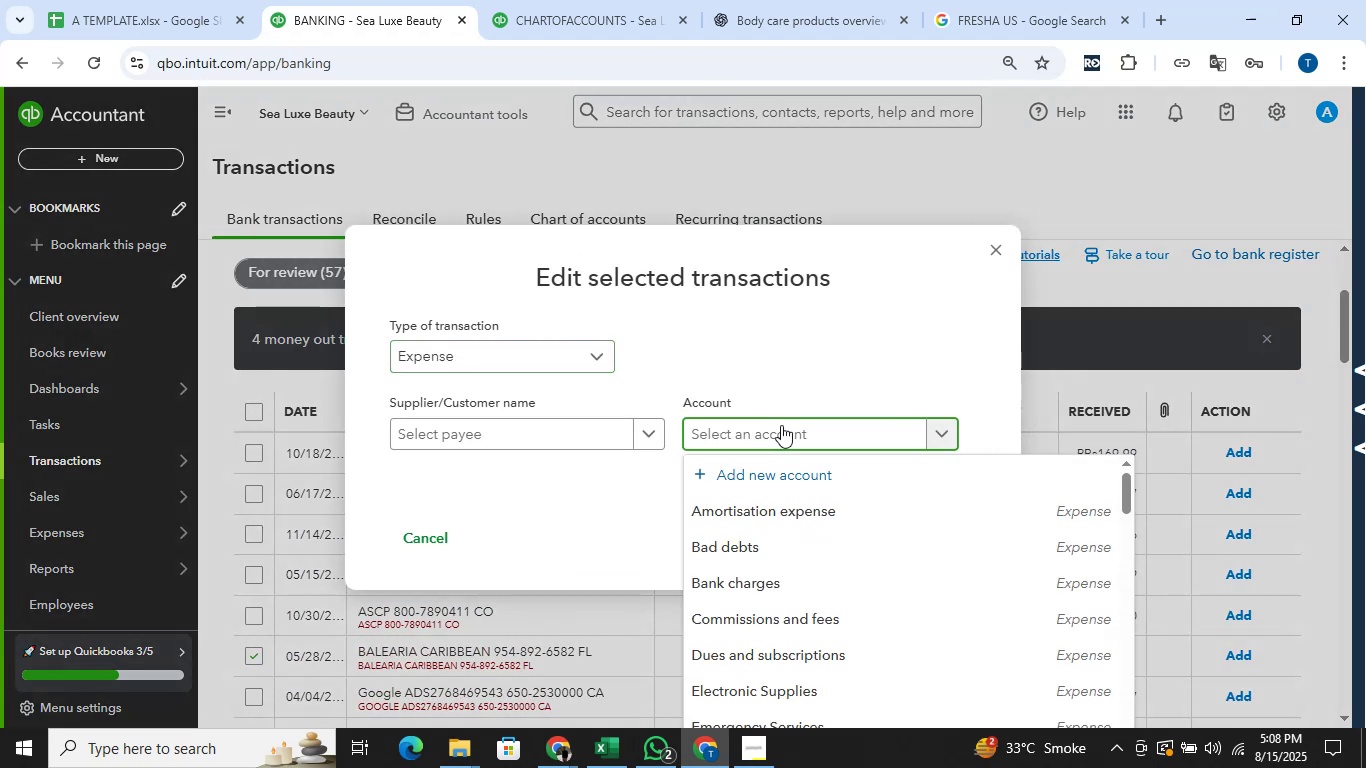 
type(cost)
 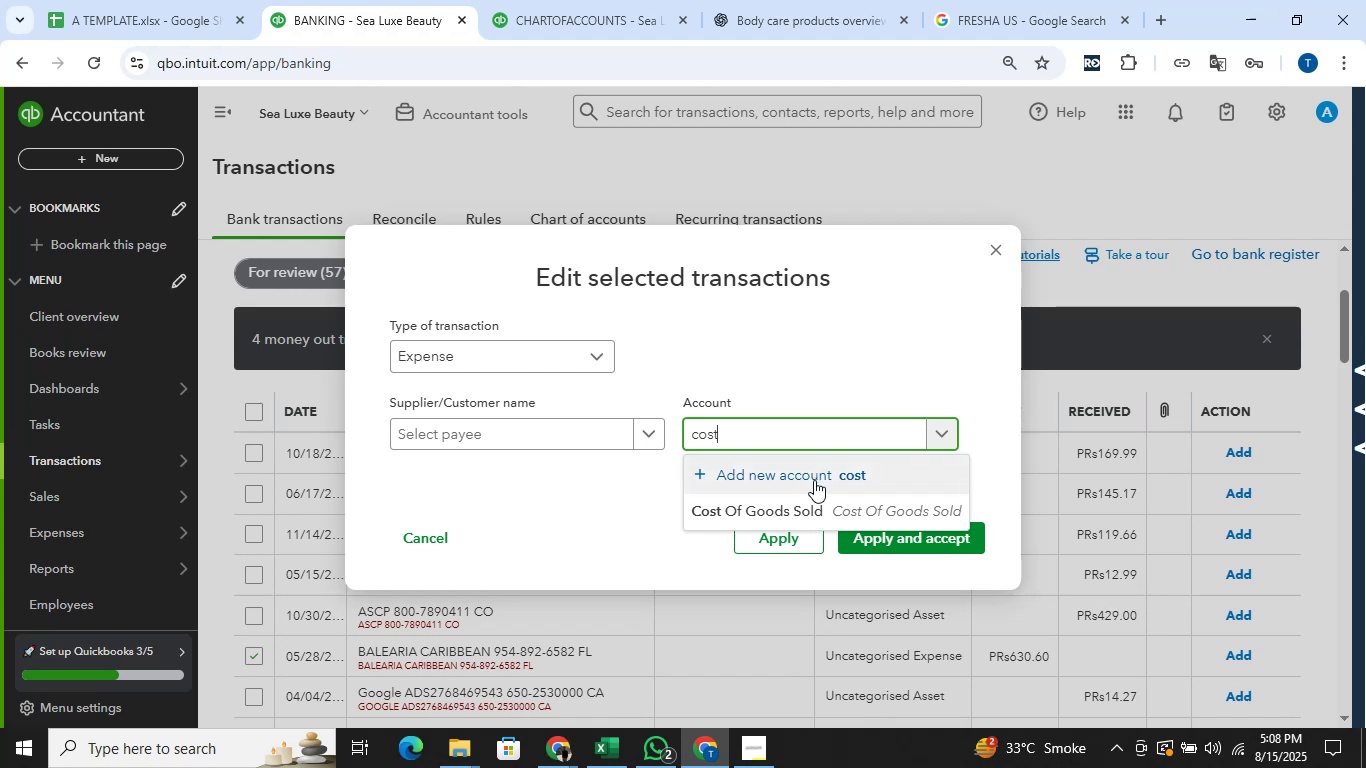 
left_click([814, 497])
 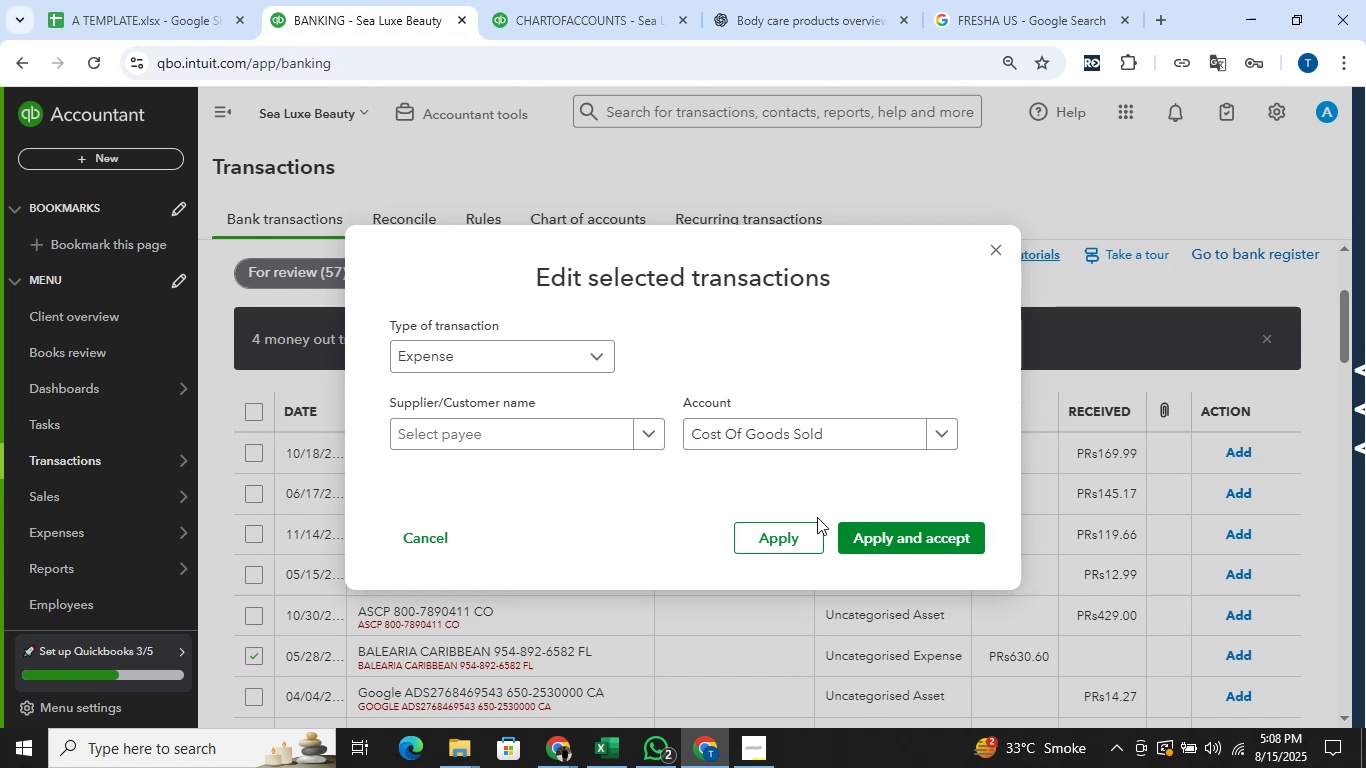 
left_click([857, 523])
 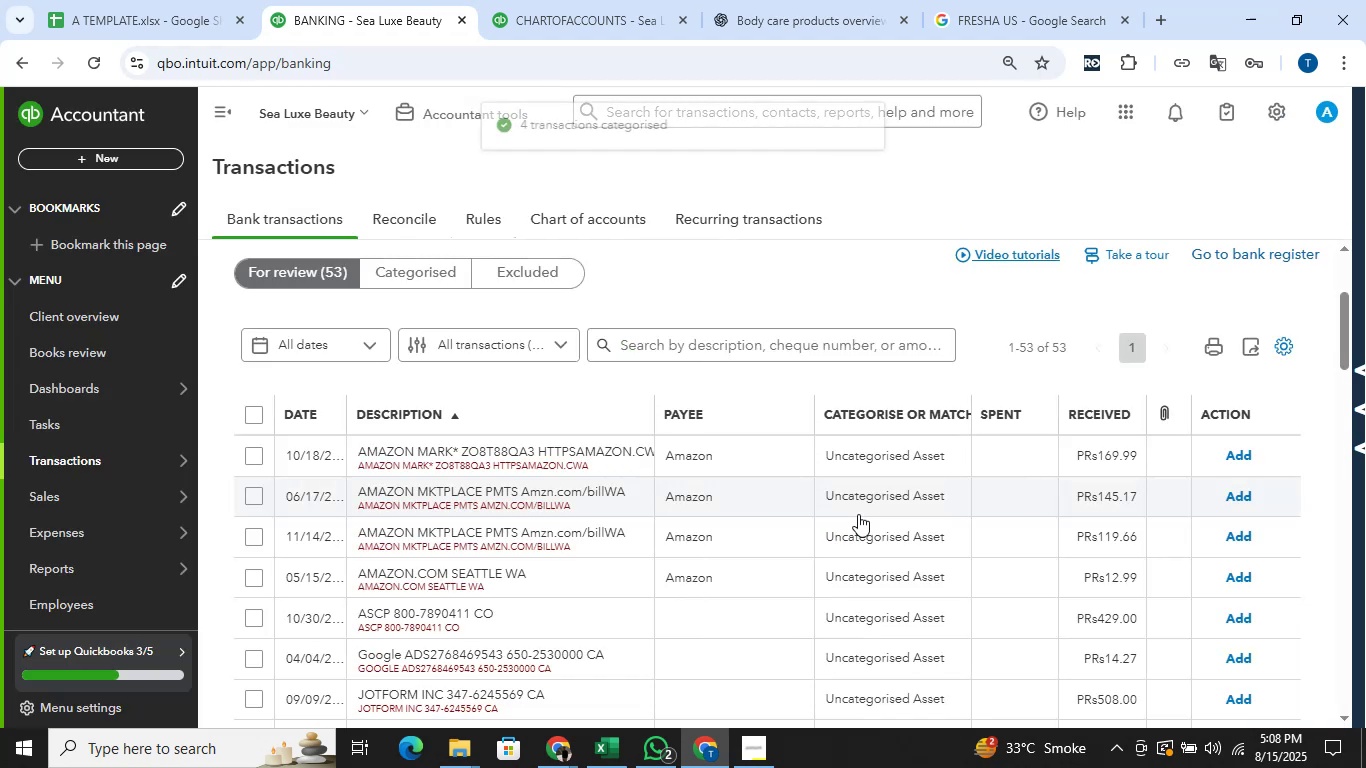 
scroll: coordinate [899, 446], scroll_direction: down, amount: 4.0
 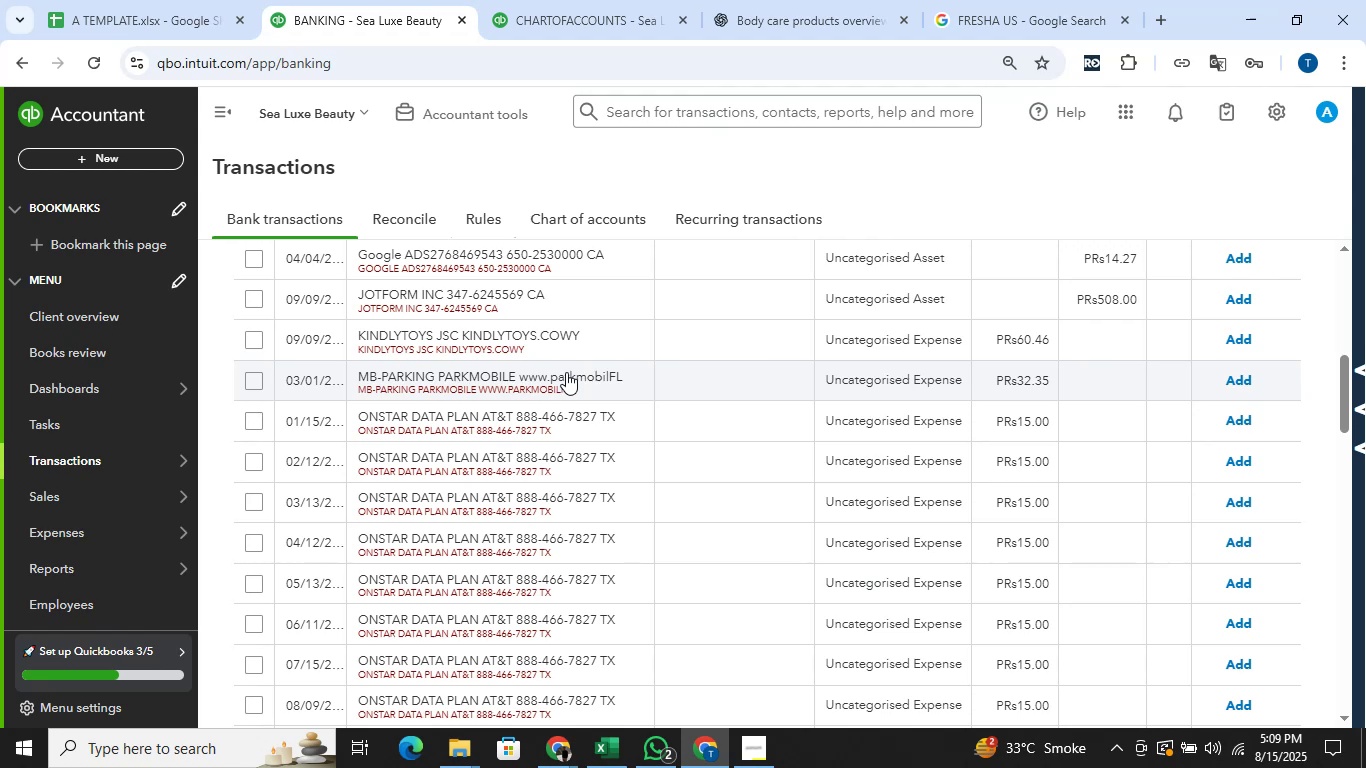 
wait(18.97)
 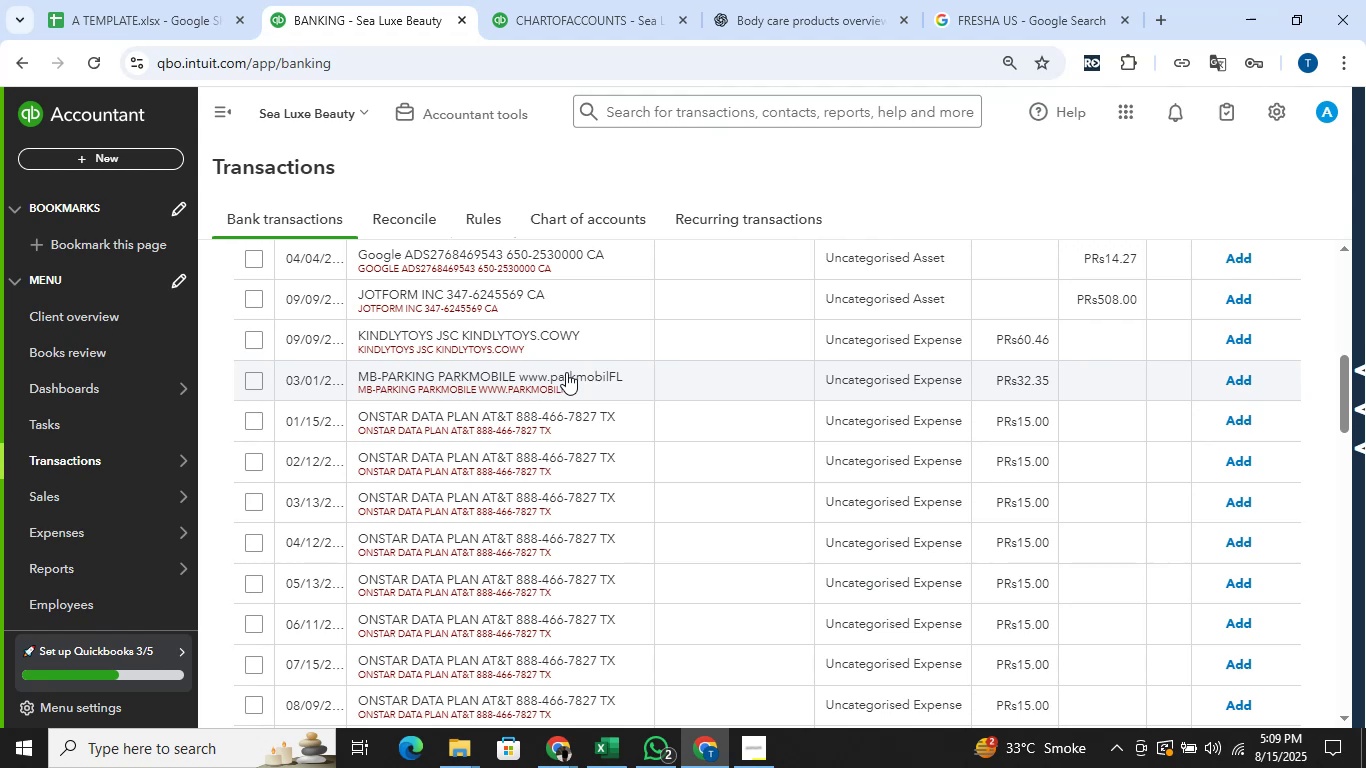 
left_click([253, 419])
 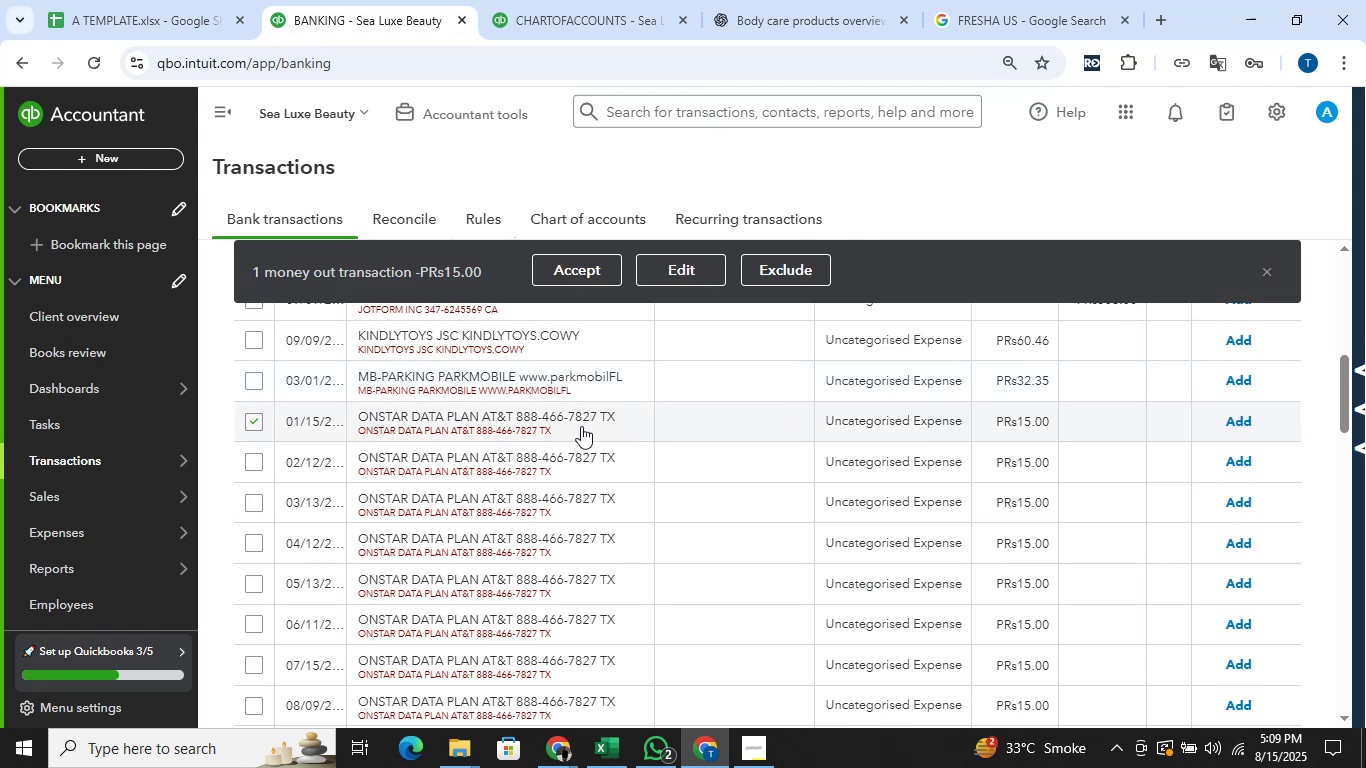 
scroll: coordinate [501, 441], scroll_direction: down, amount: 4.0
 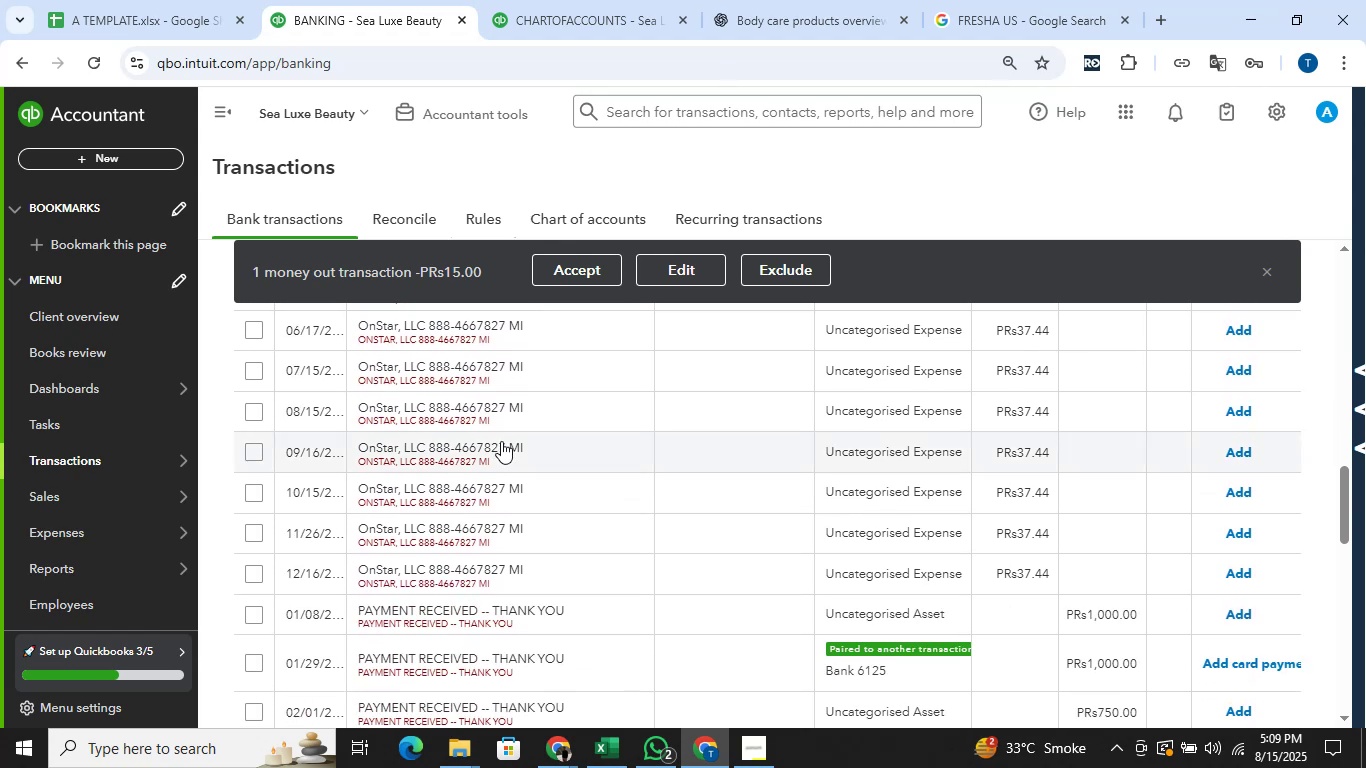 
hold_key(key=ShiftLeft, duration=0.98)
left_click([253, 568])
 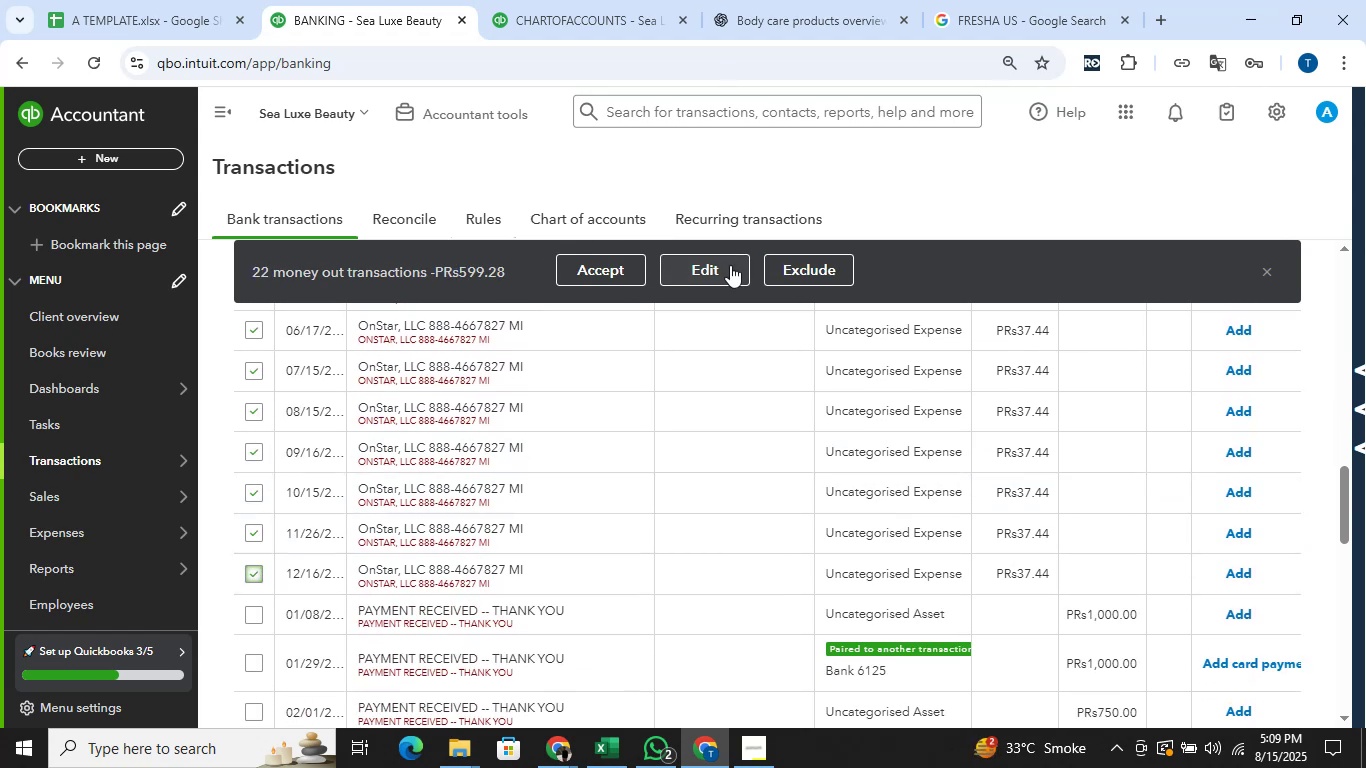 
left_click([706, 272])
 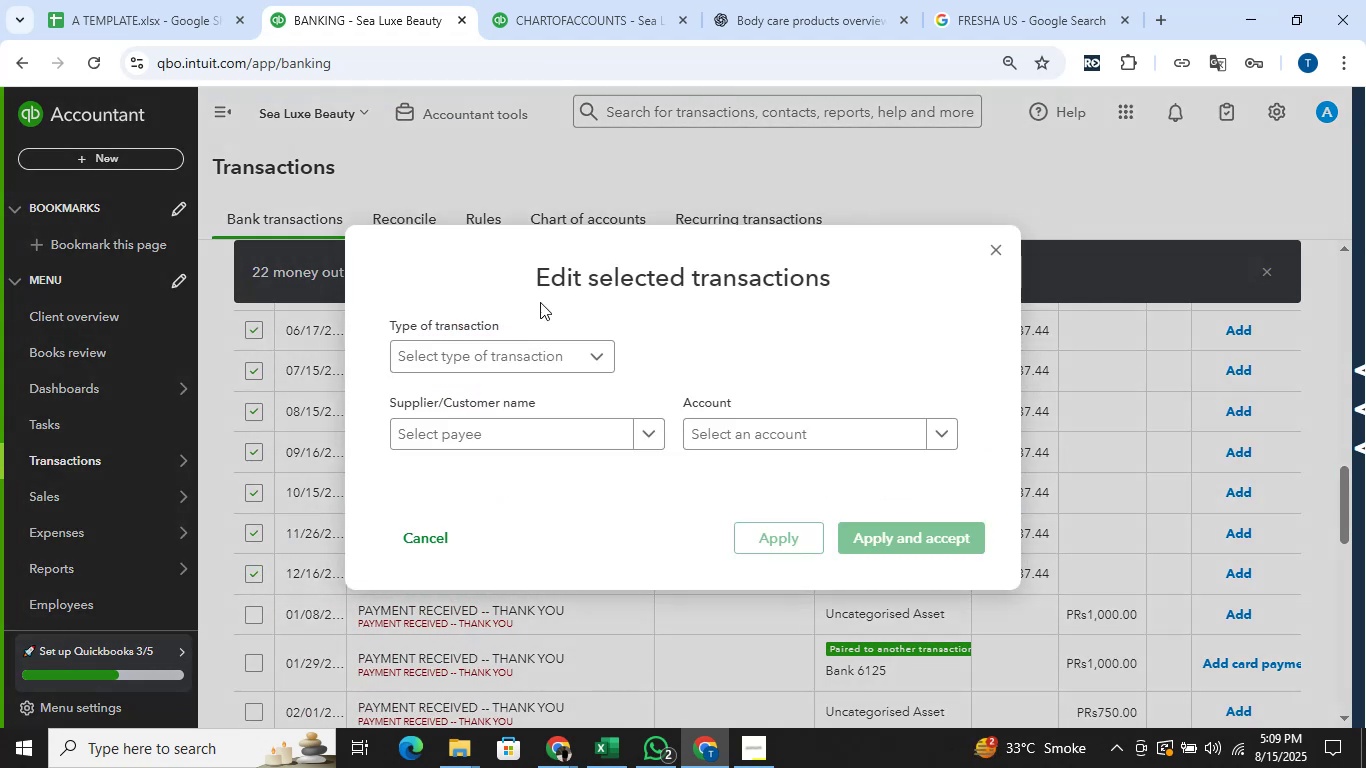 
left_click([529, 354])
 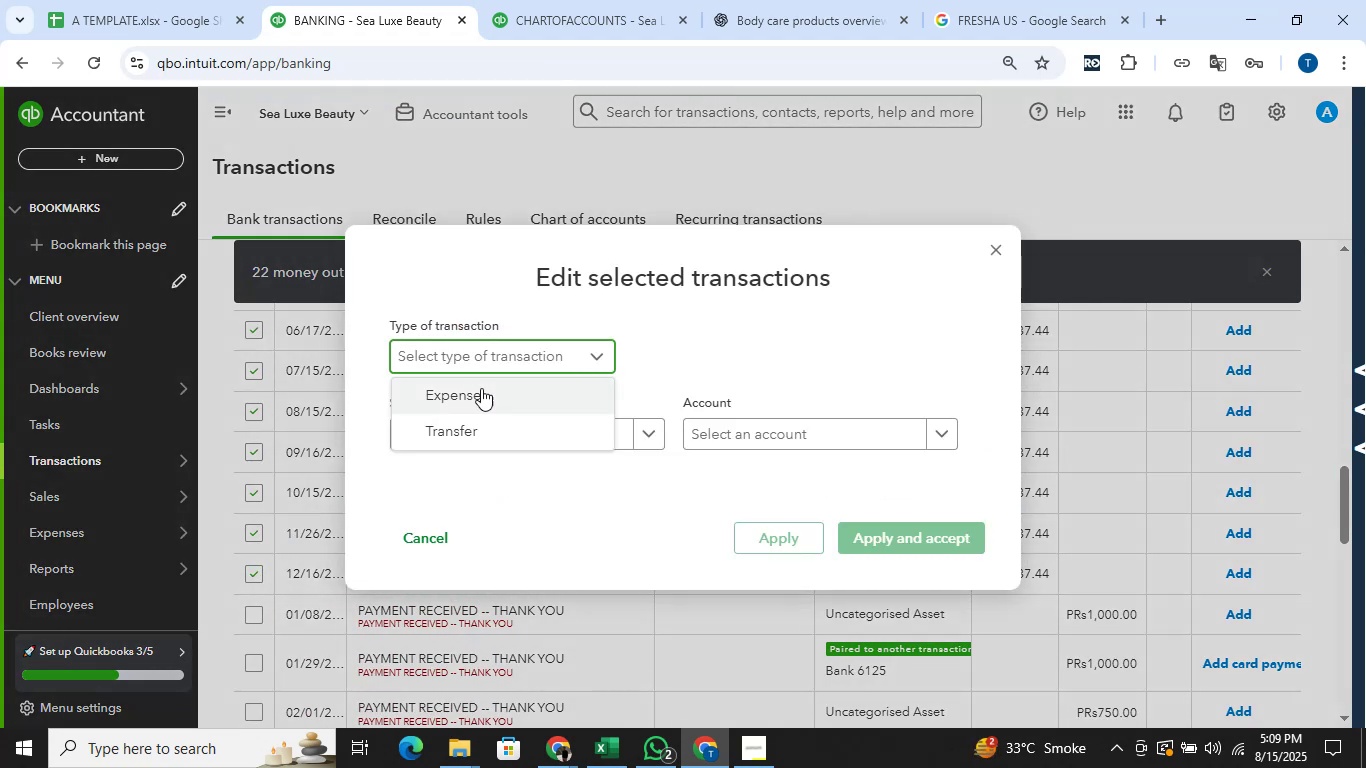 
left_click([481, 389])
 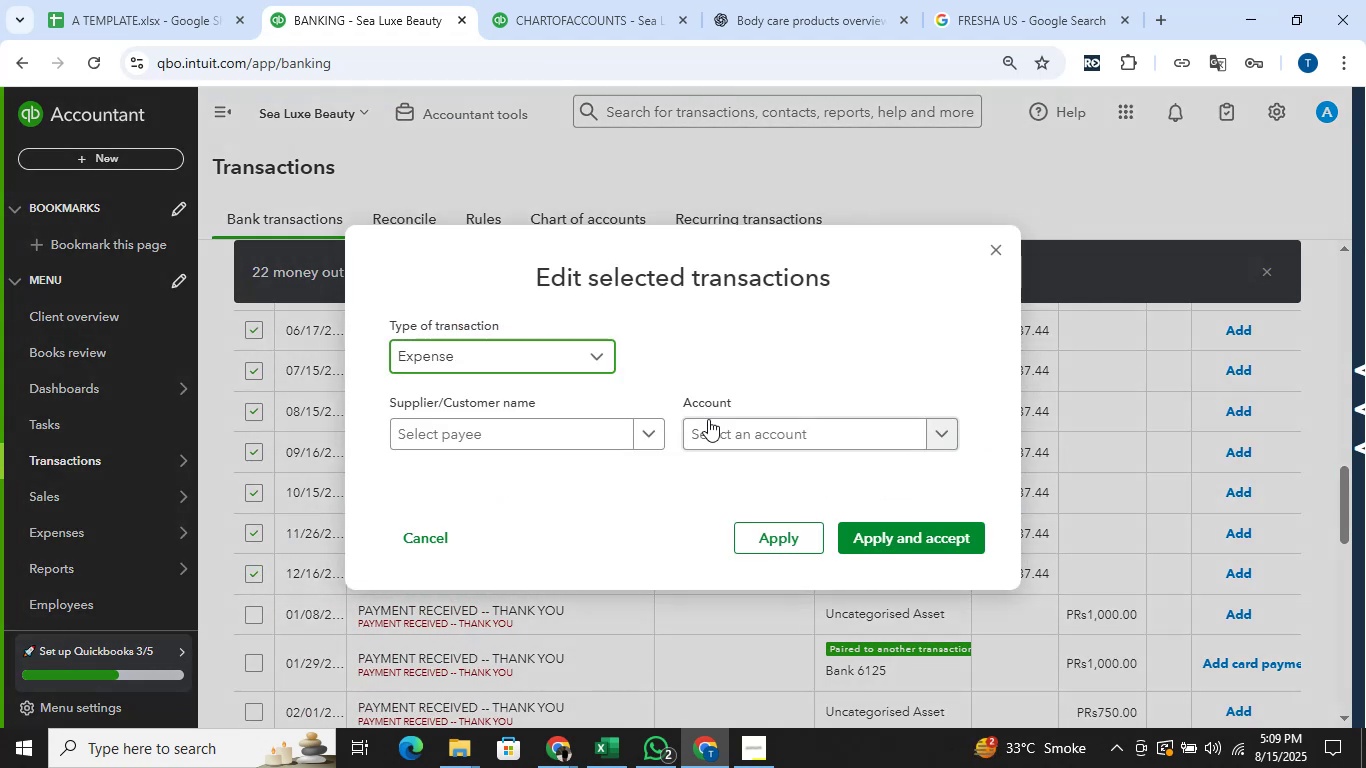 
left_click([713, 419])
 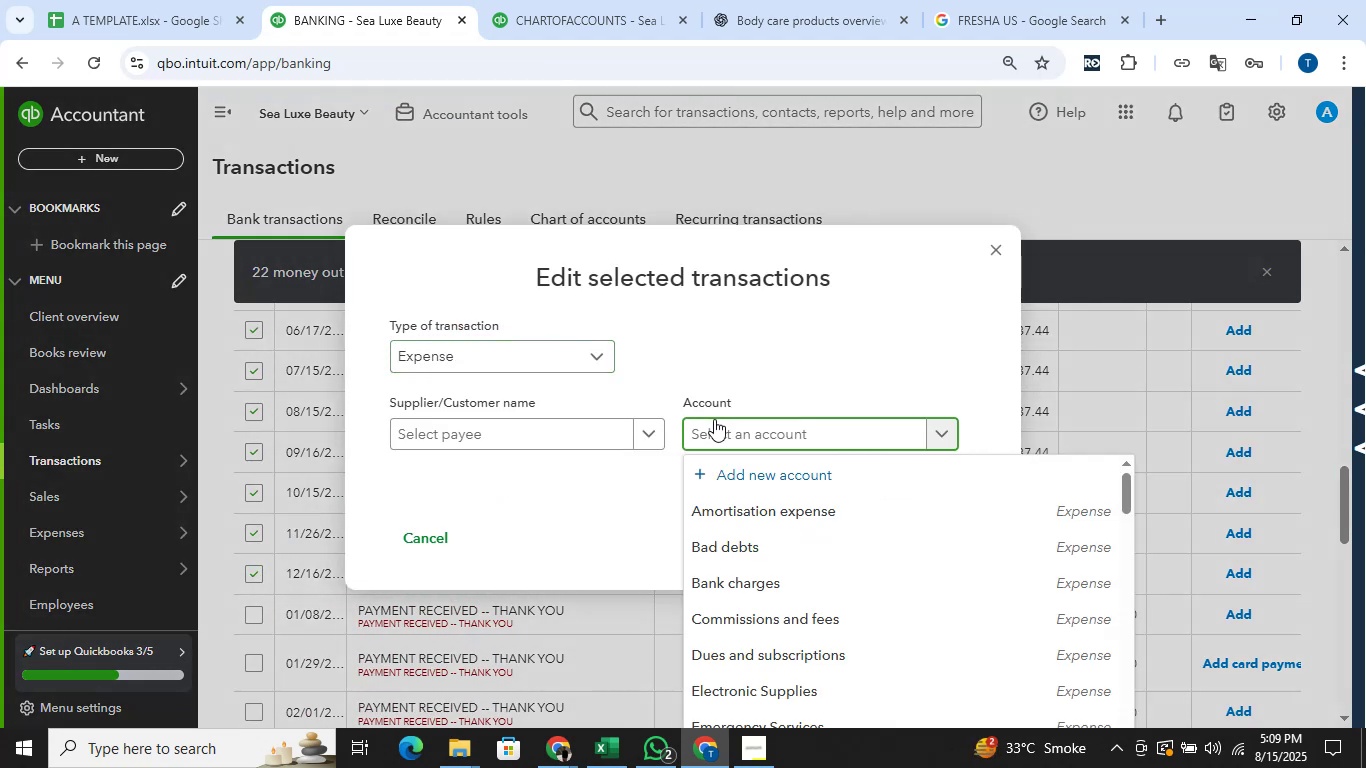 
type(dues)
 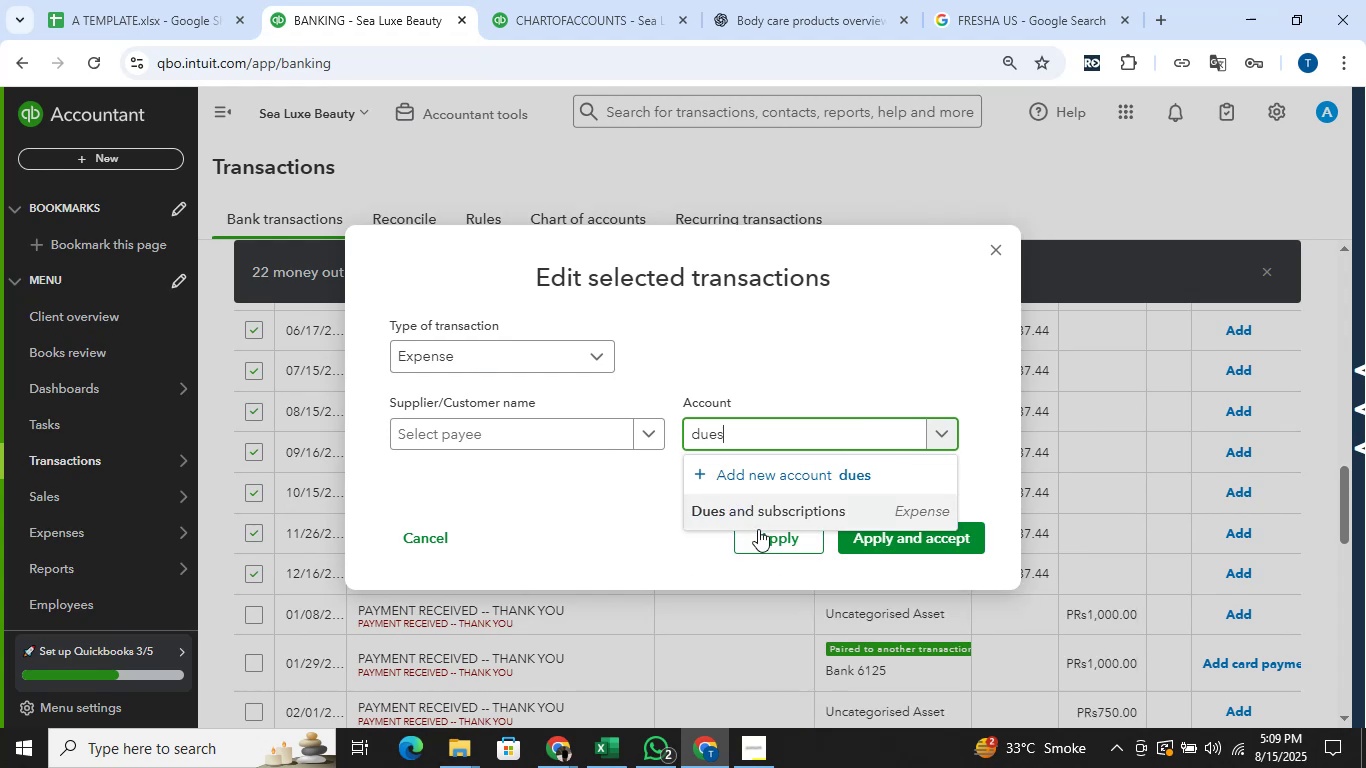 
left_click([777, 515])
 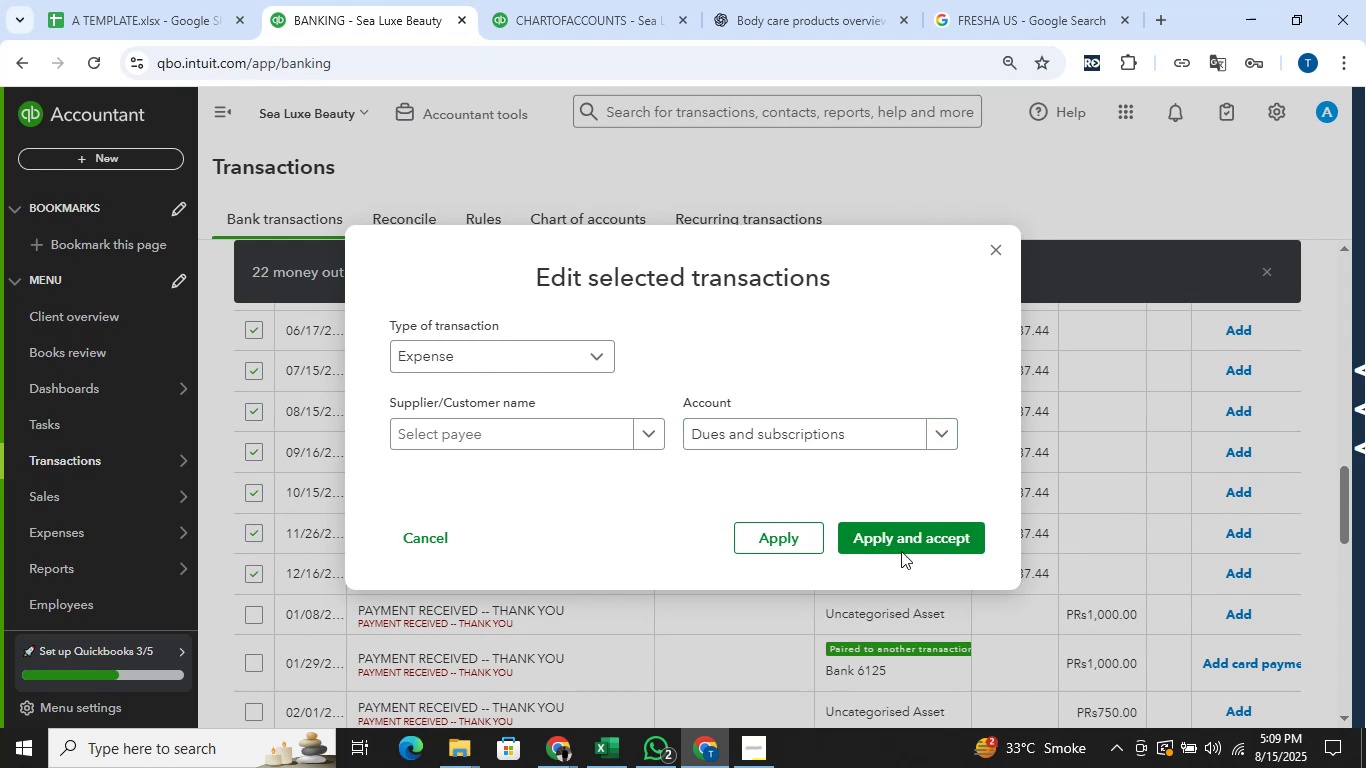 
double_click([893, 527])
 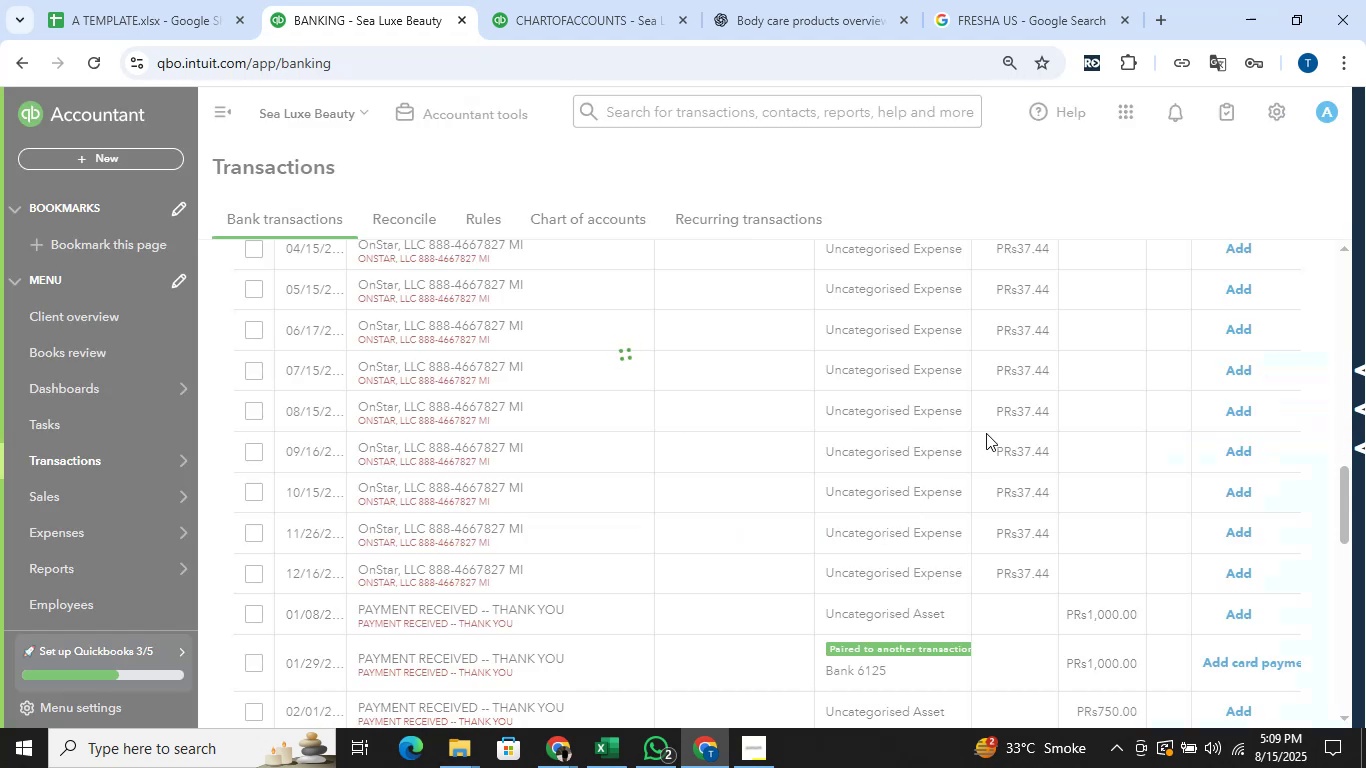 
wait(5.72)
 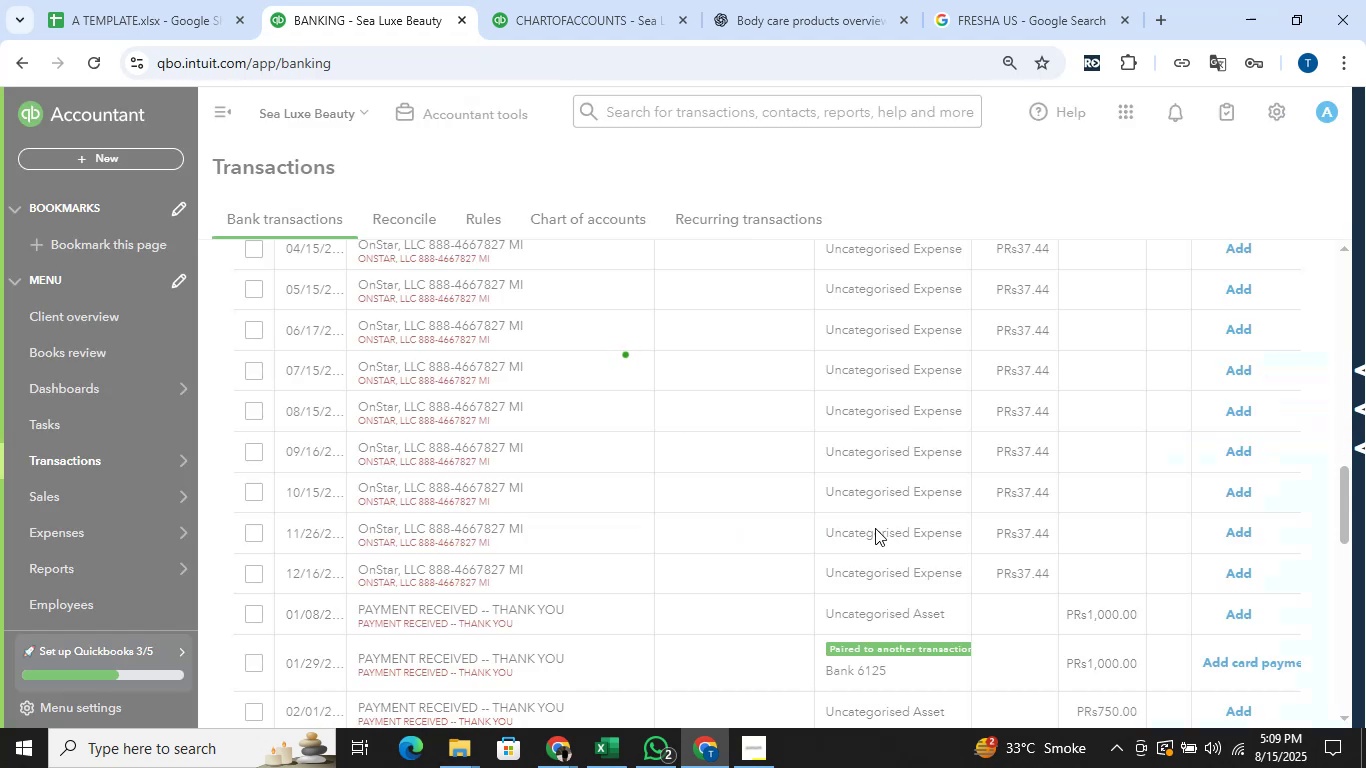 
scroll: coordinate [841, 415], scroll_direction: up, amount: 9.0
 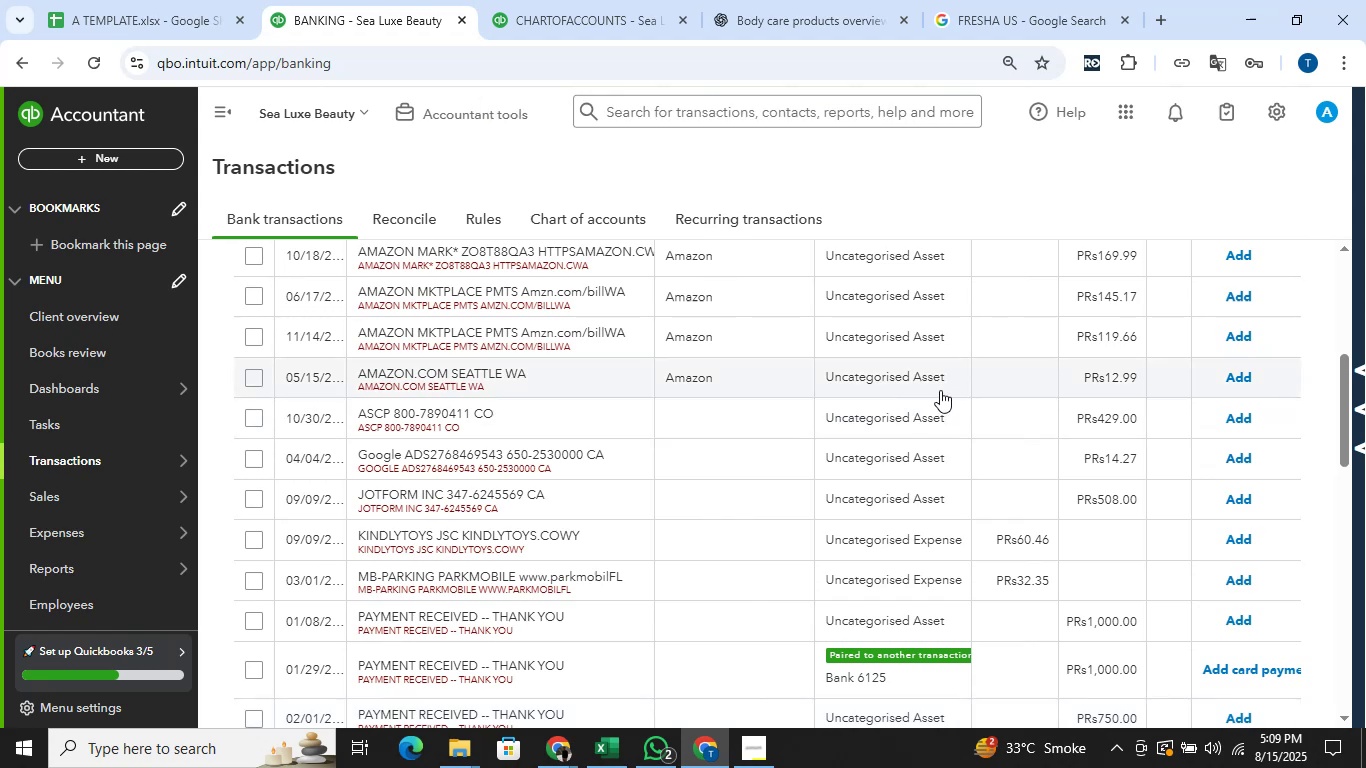 
wait(5.73)
 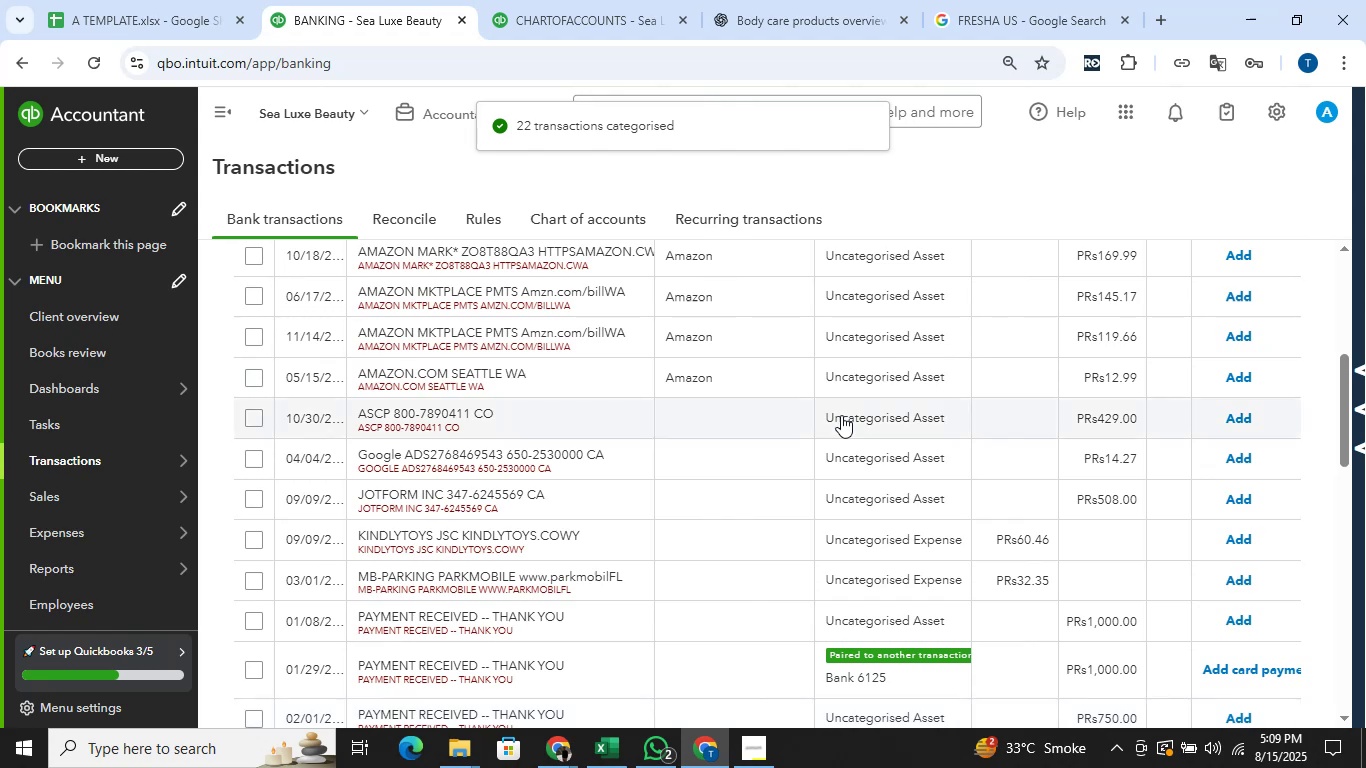 
left_click([255, 537])
 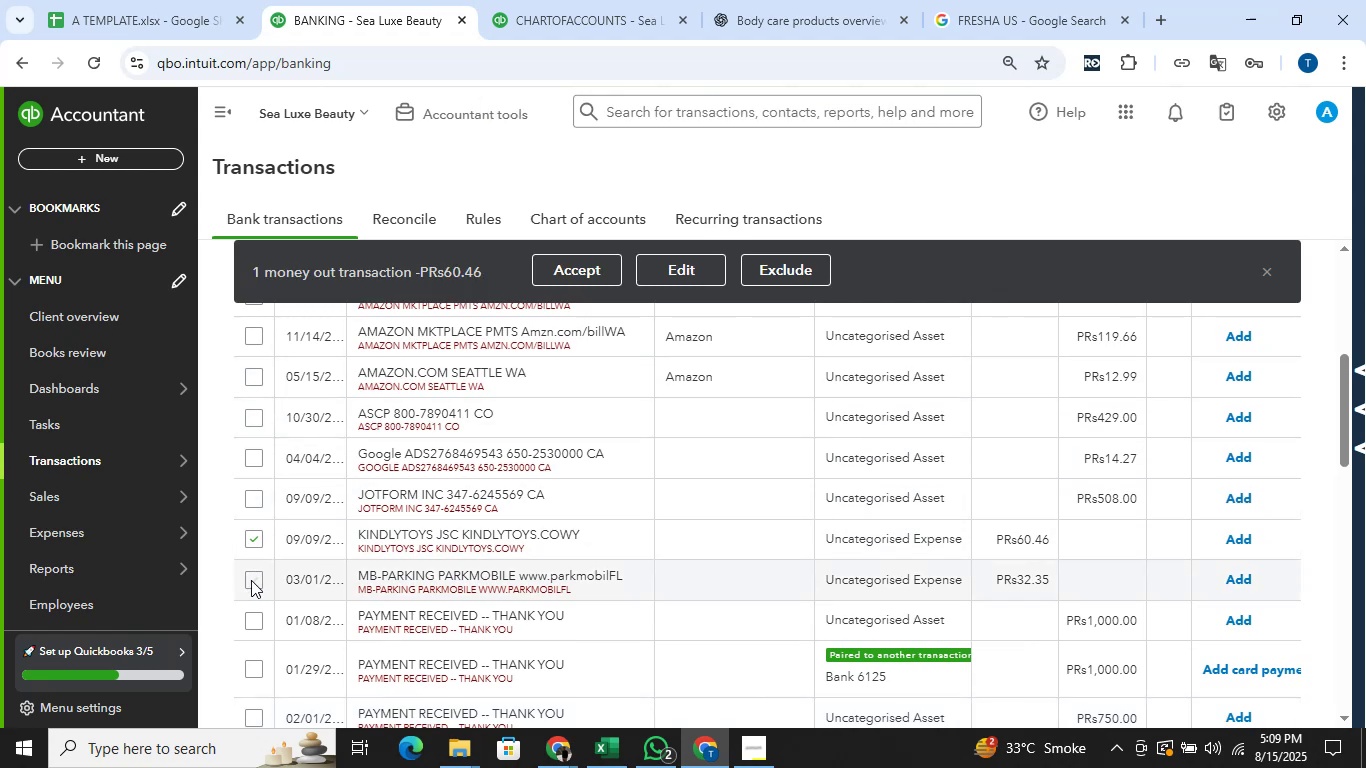 
left_click([250, 581])
 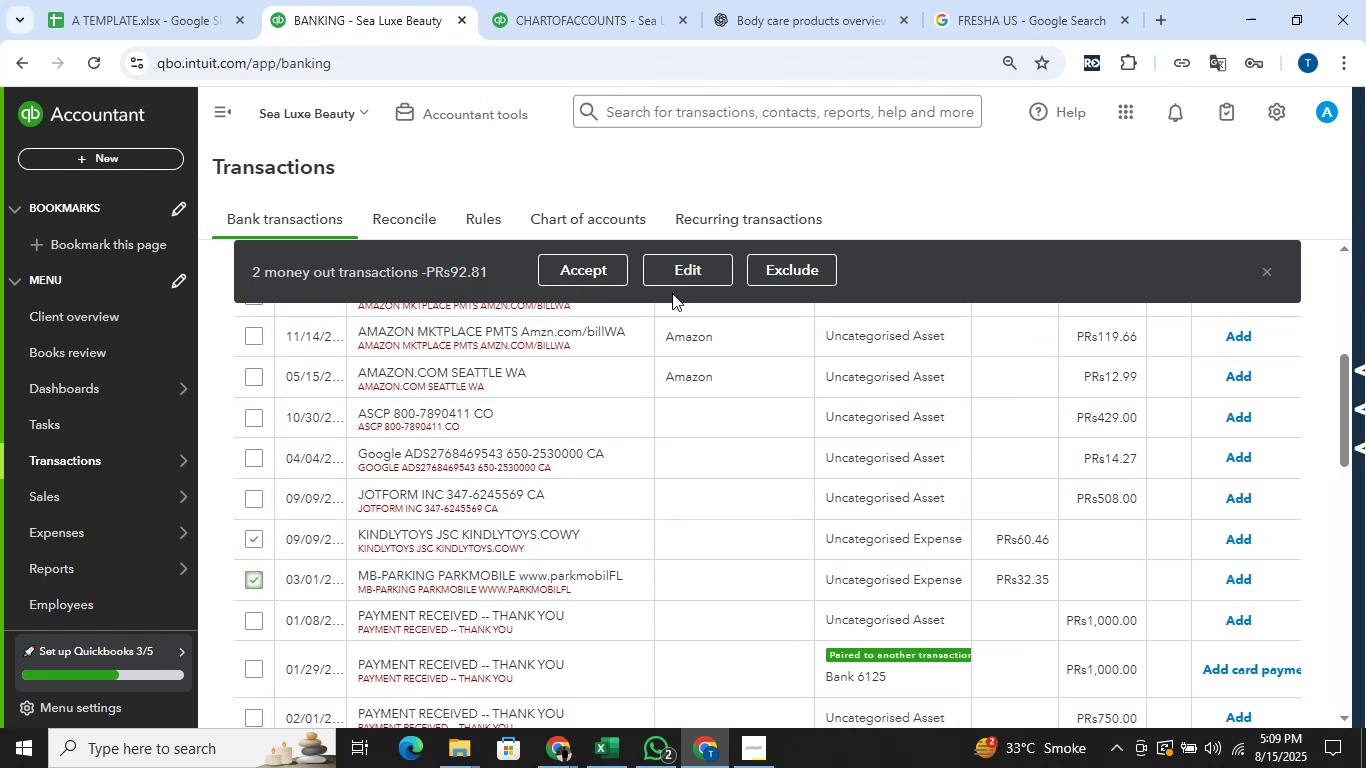 
left_click([725, 274])
 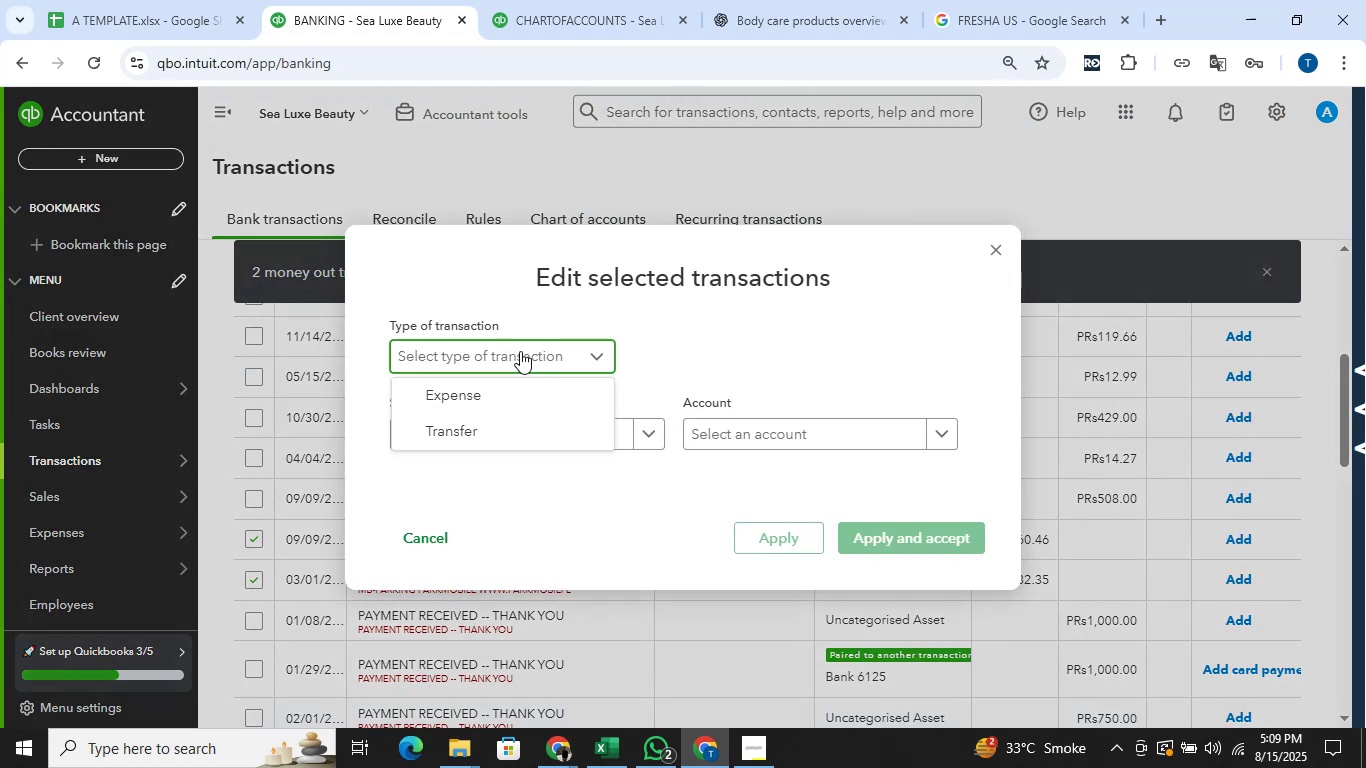 
left_click([466, 390])
 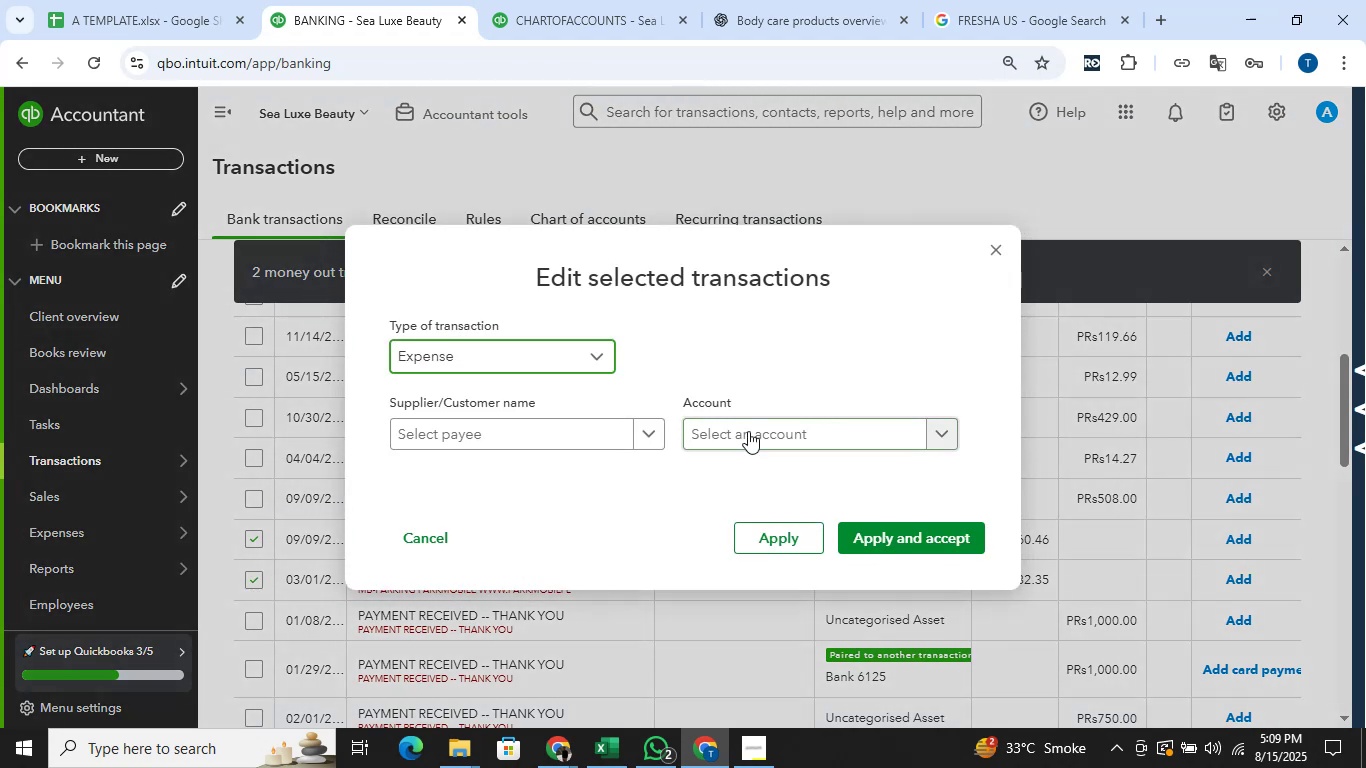 
left_click([755, 433])
 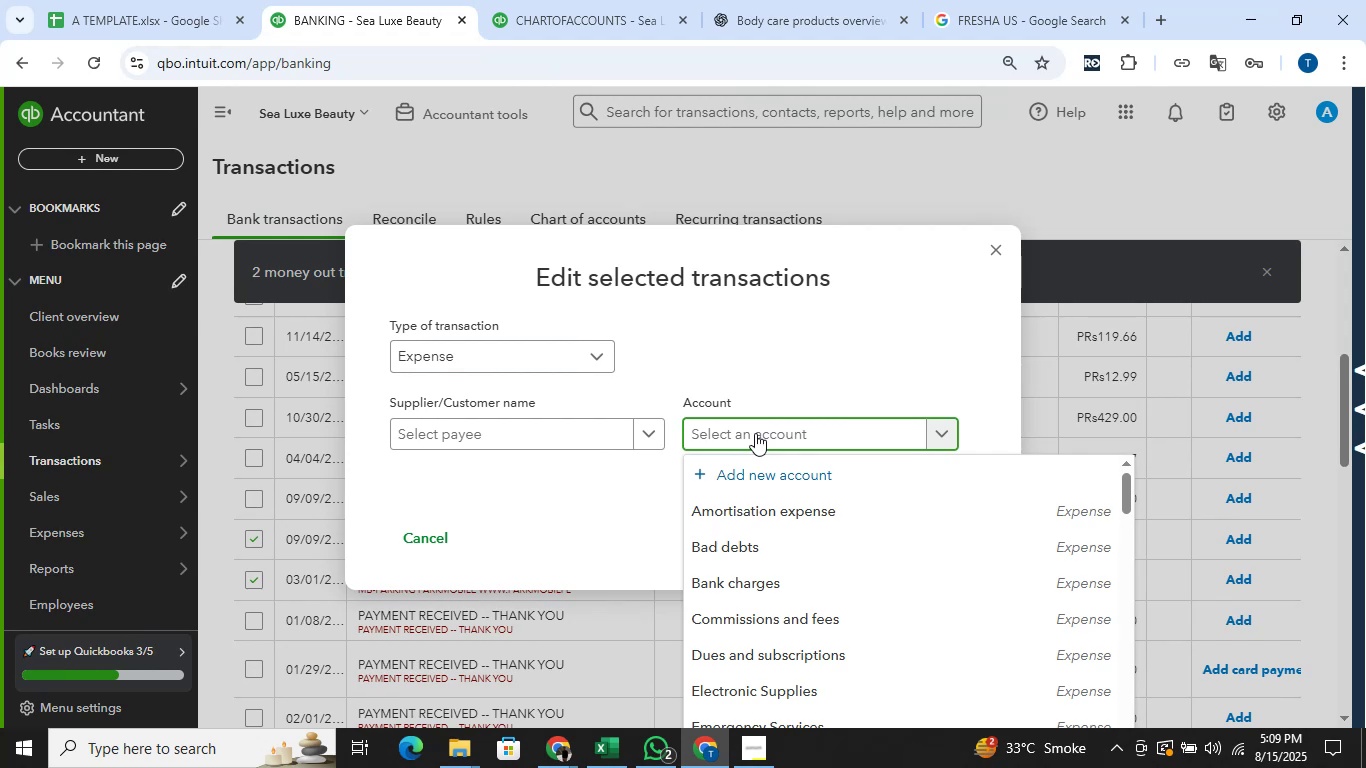 
type(personal)
 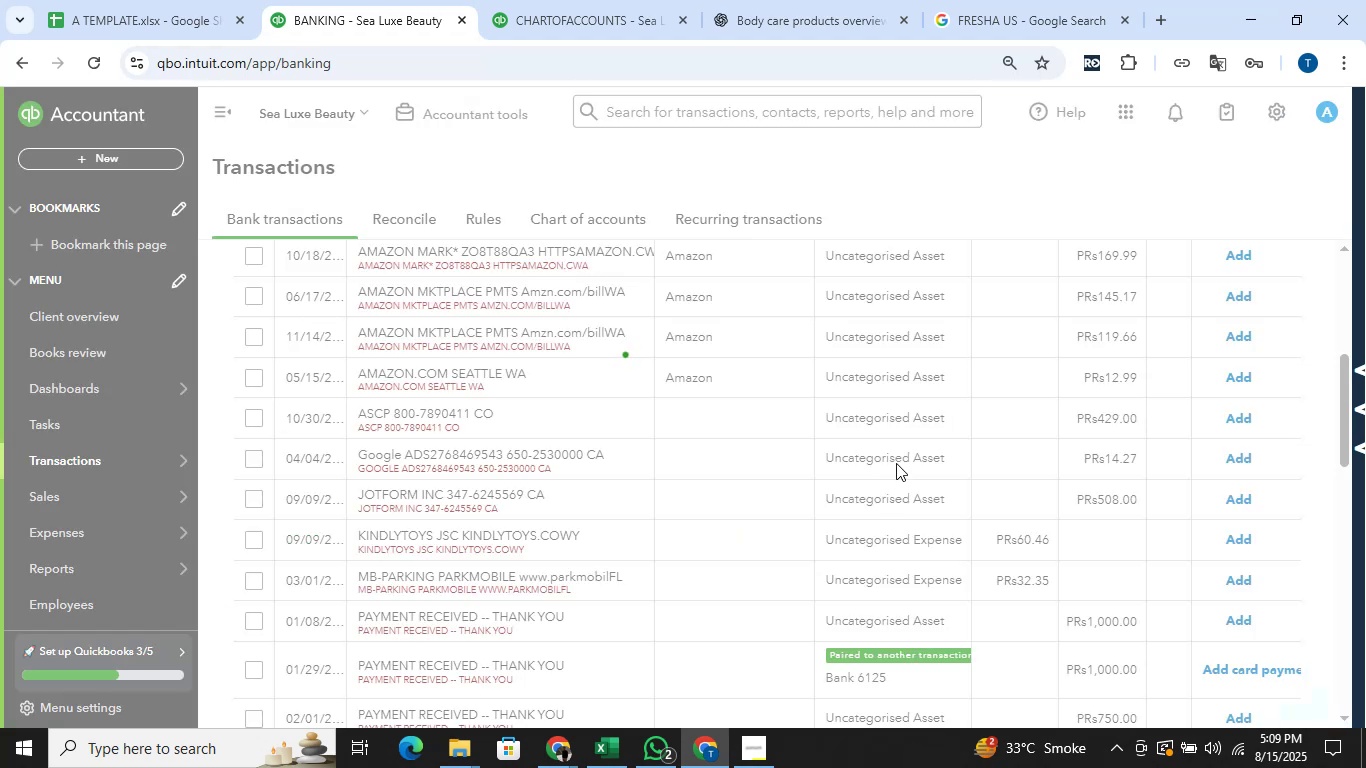 
scroll: coordinate [915, 441], scroll_direction: down, amount: 13.0
 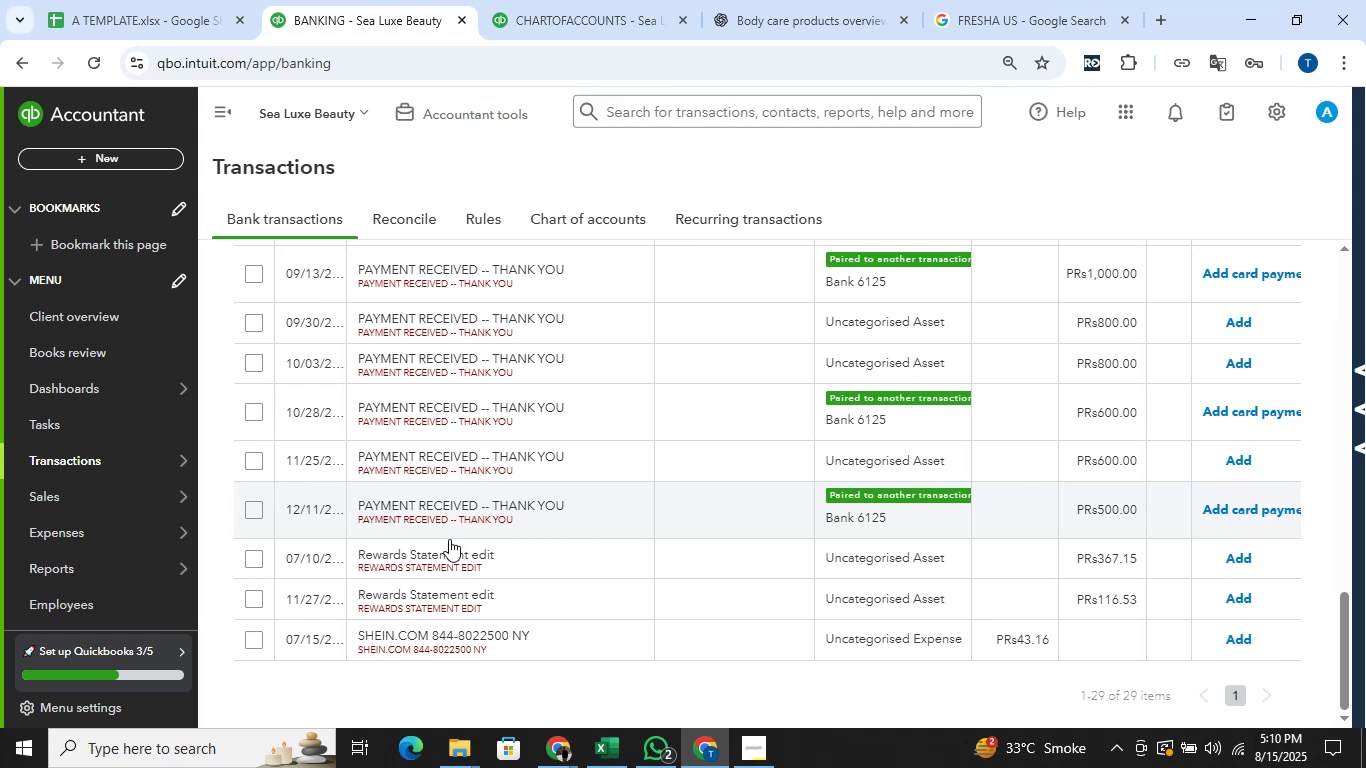 
left_click([261, 637])
 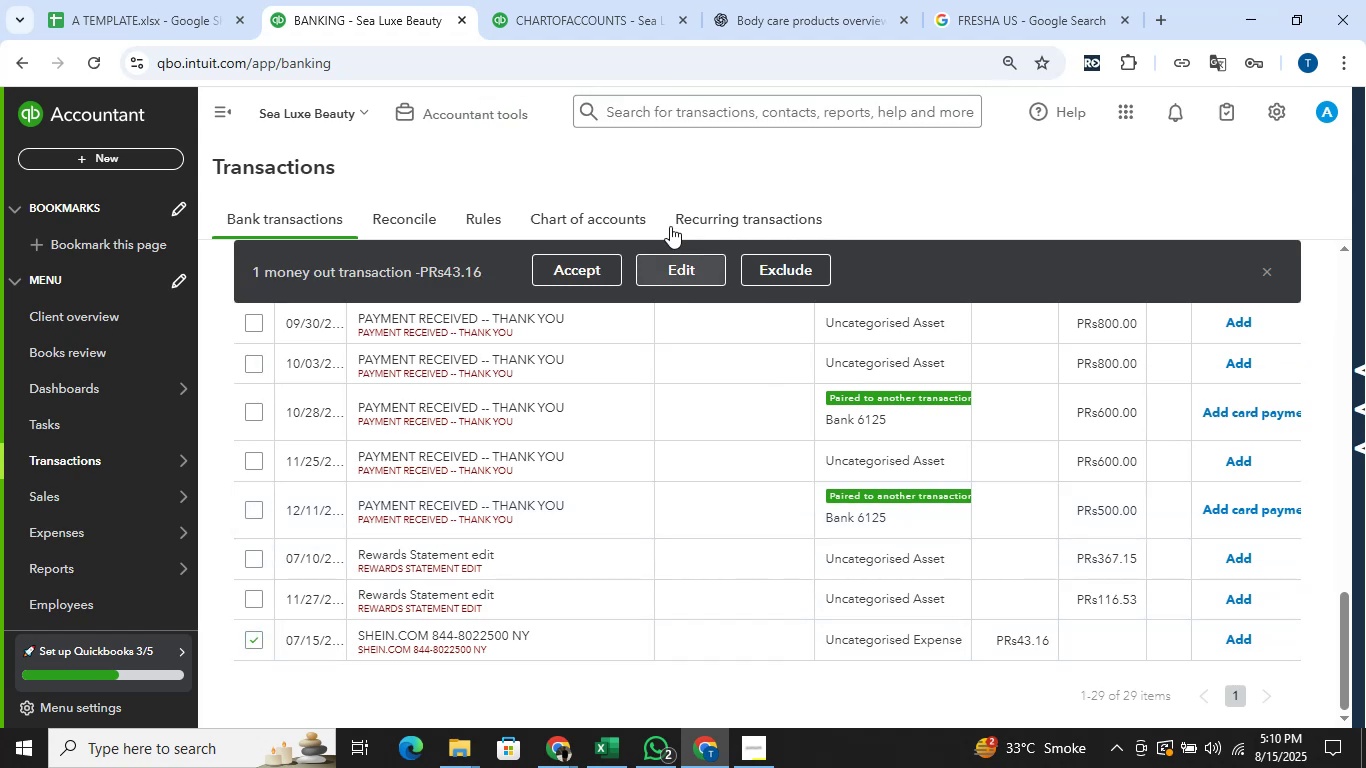 
left_click([584, 2])
 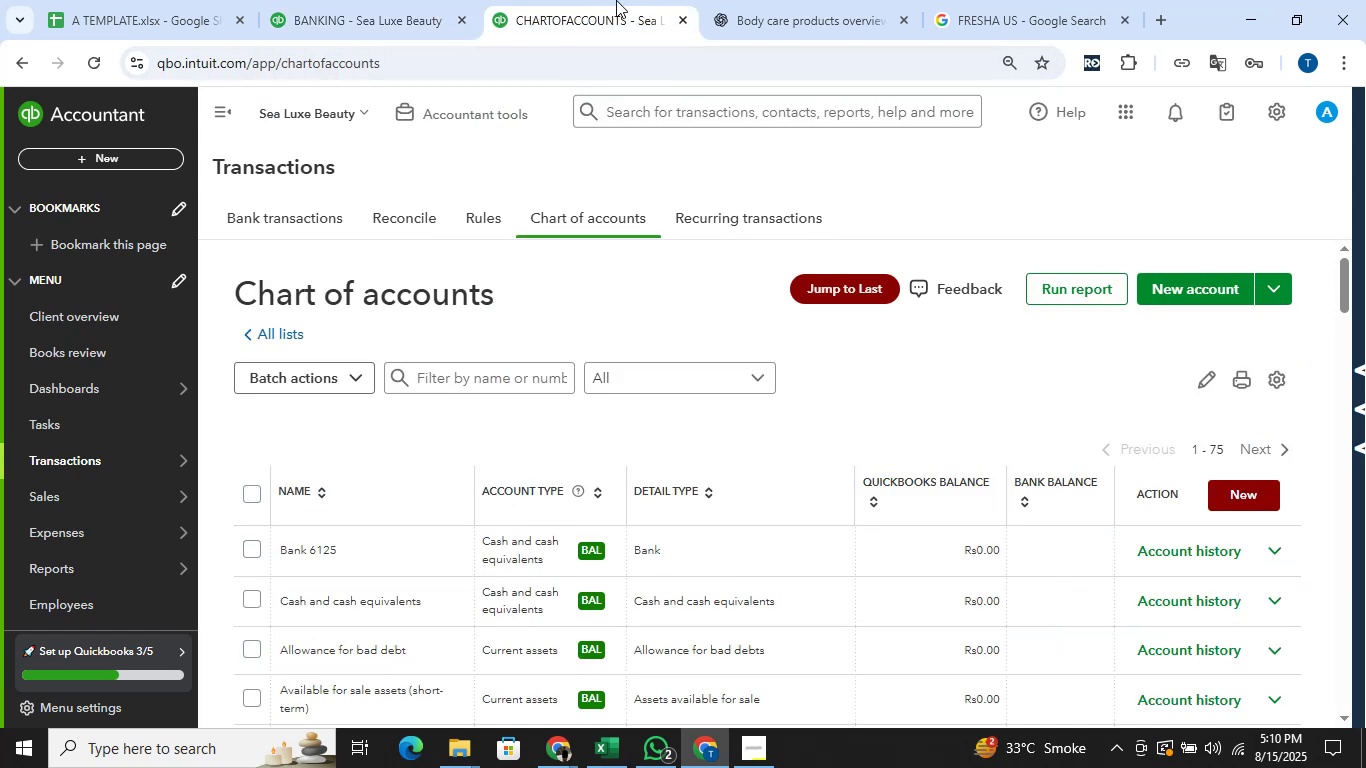 
right_click([612, 0])
 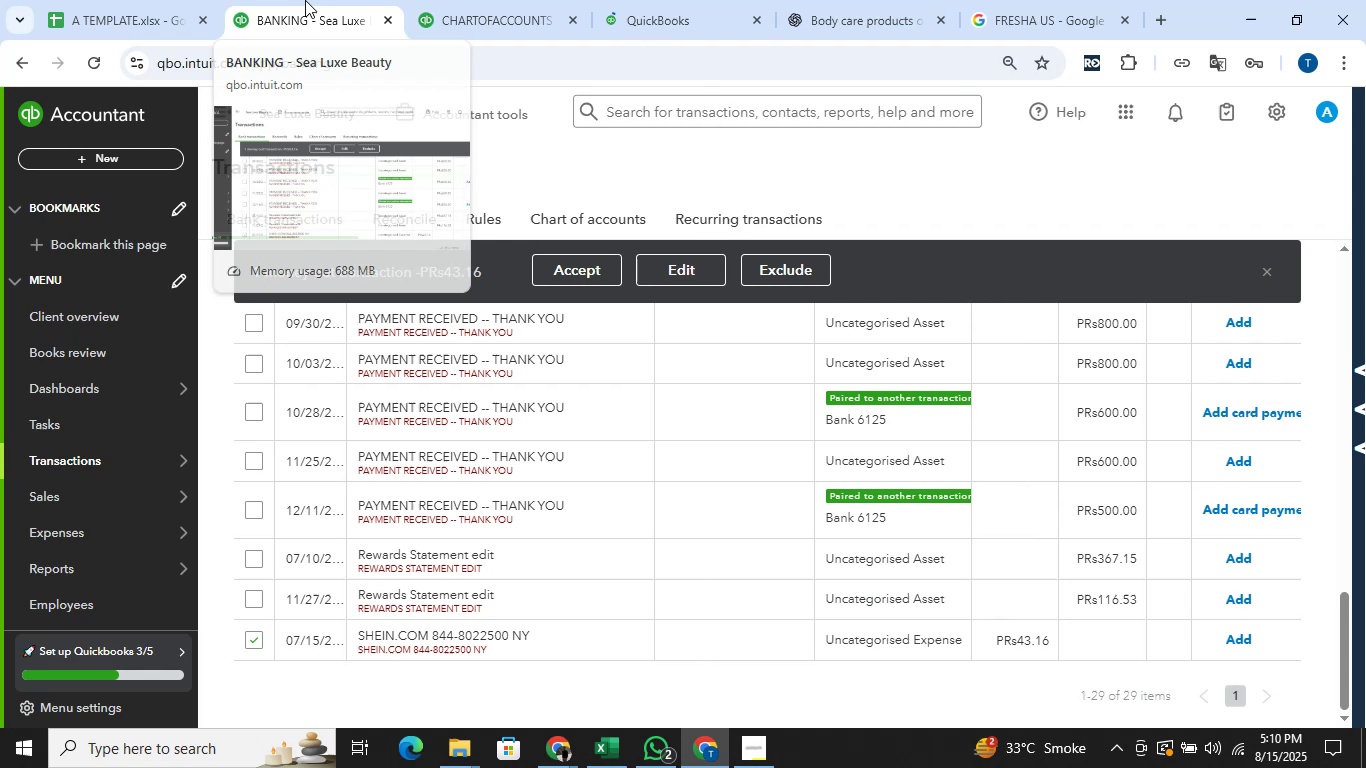 
wait(5.22)
 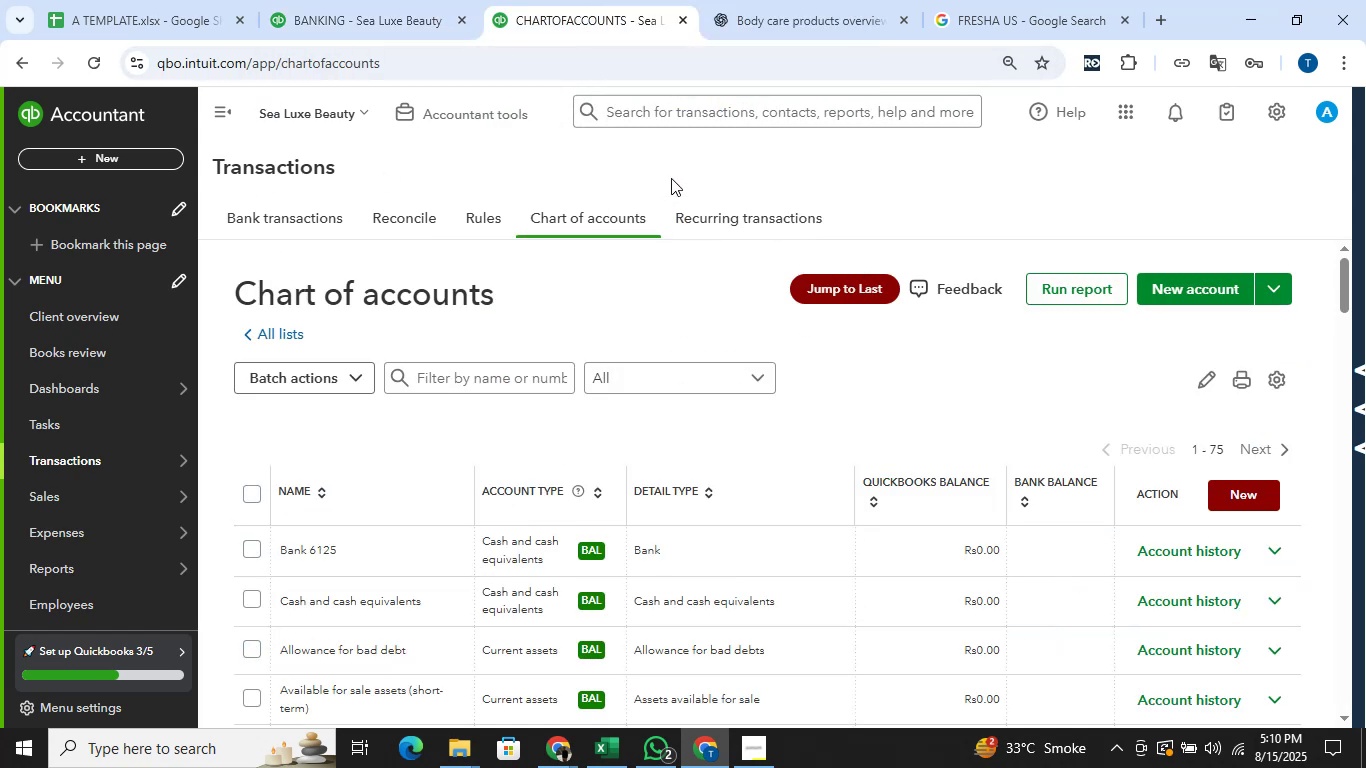 
scroll: coordinate [725, 420], scroll_direction: up, amount: 17.0
 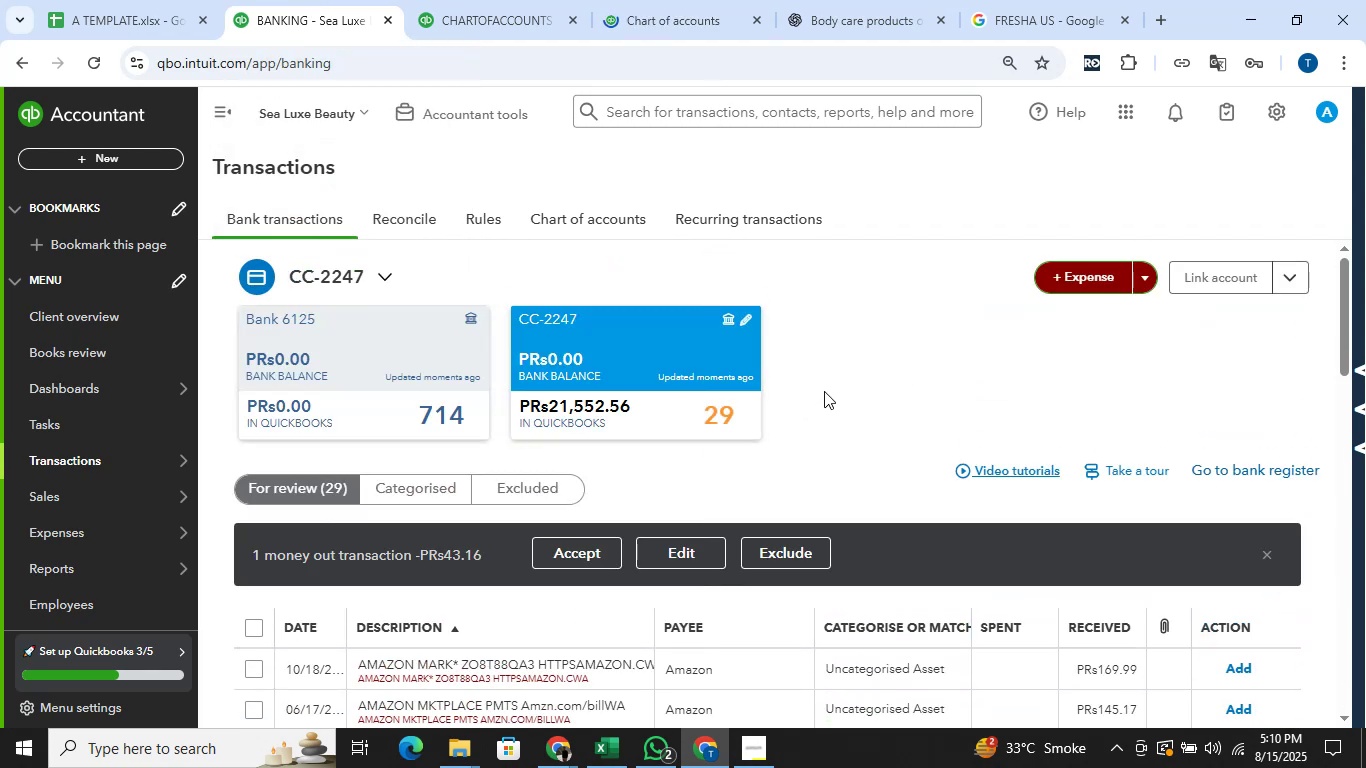 
scroll: coordinate [824, 391], scroll_direction: down, amount: 4.0
 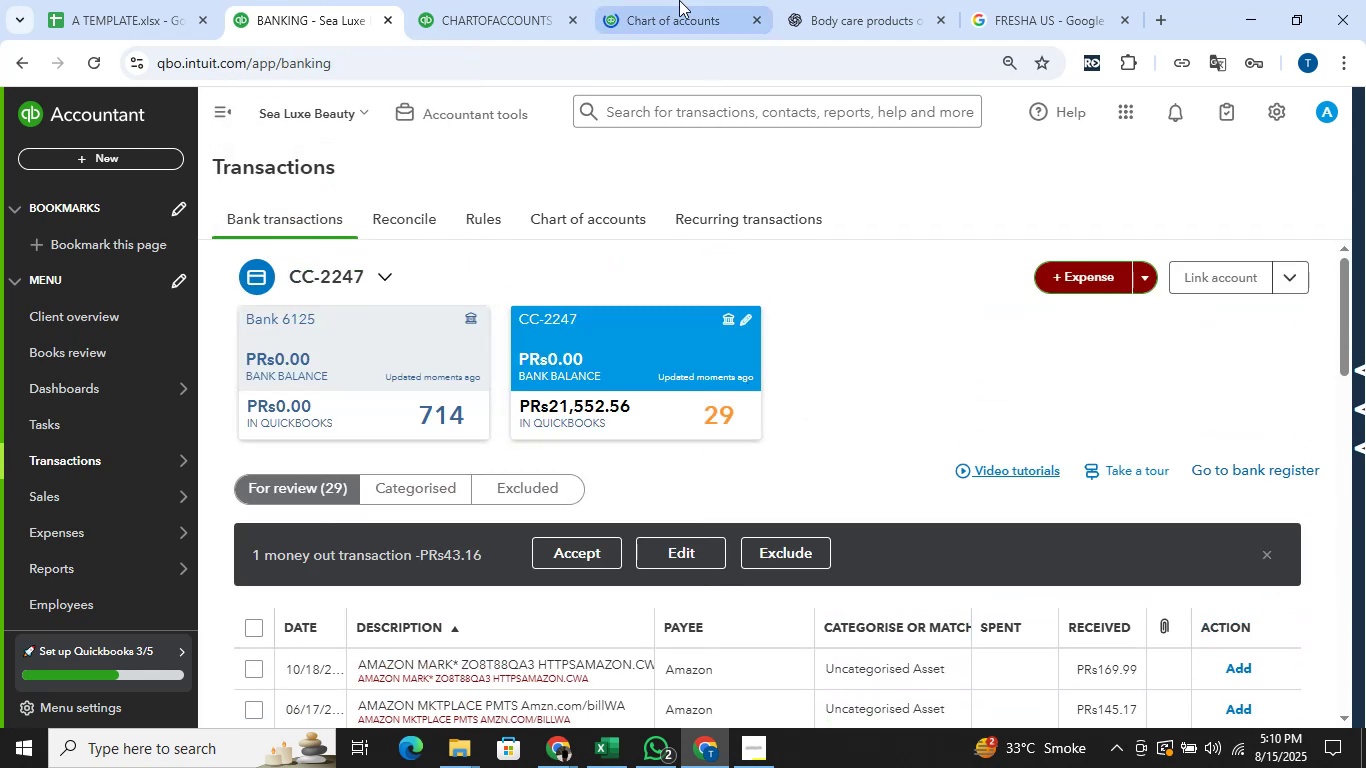 
left_click([693, 0])
 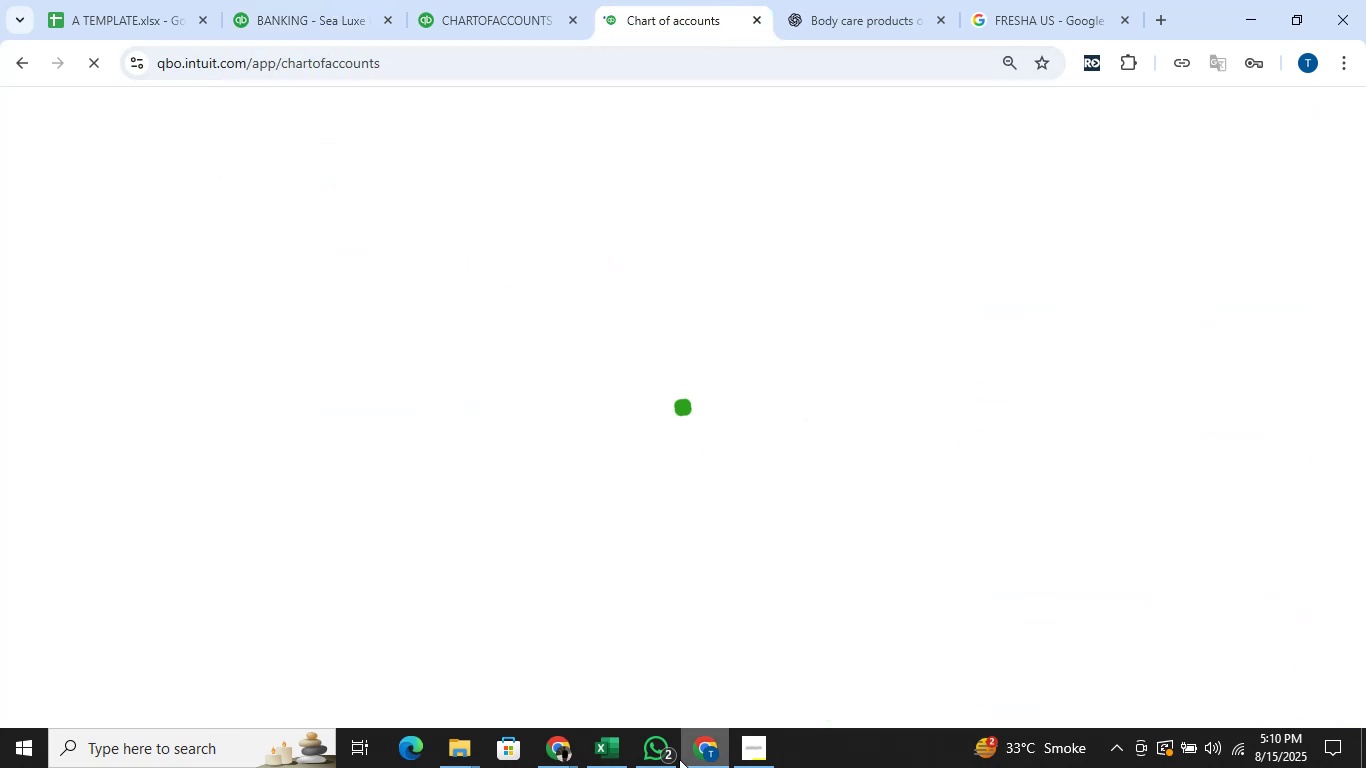 
left_click([564, 752])
 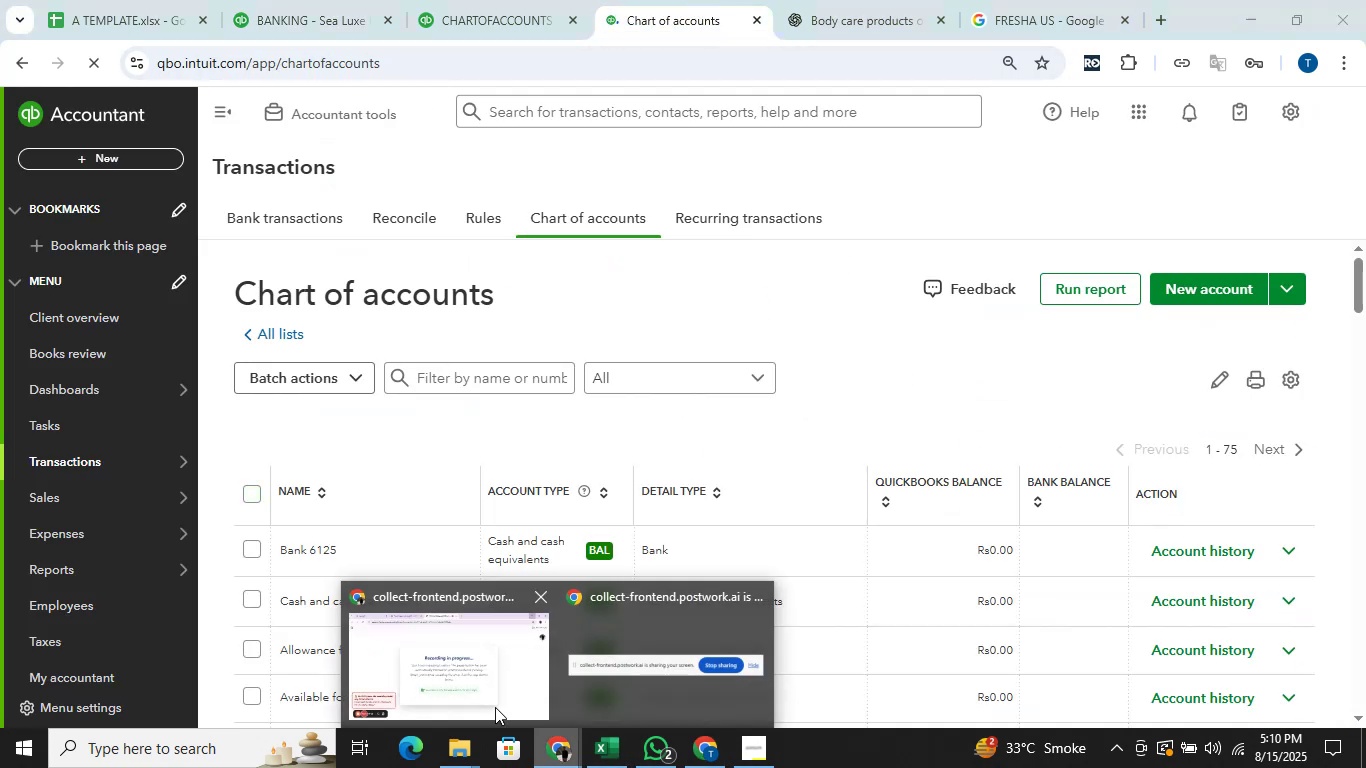 
left_click([491, 700])
 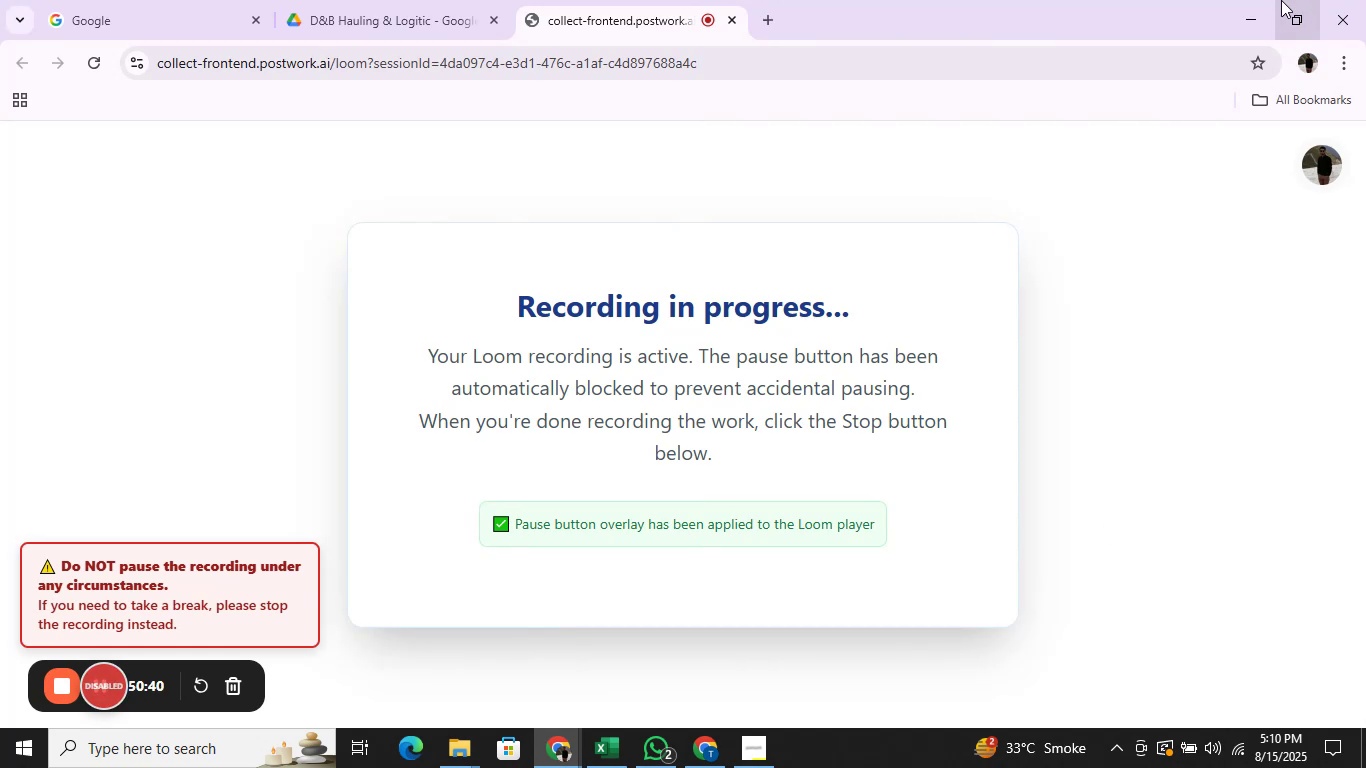 
left_click([1239, 0])
 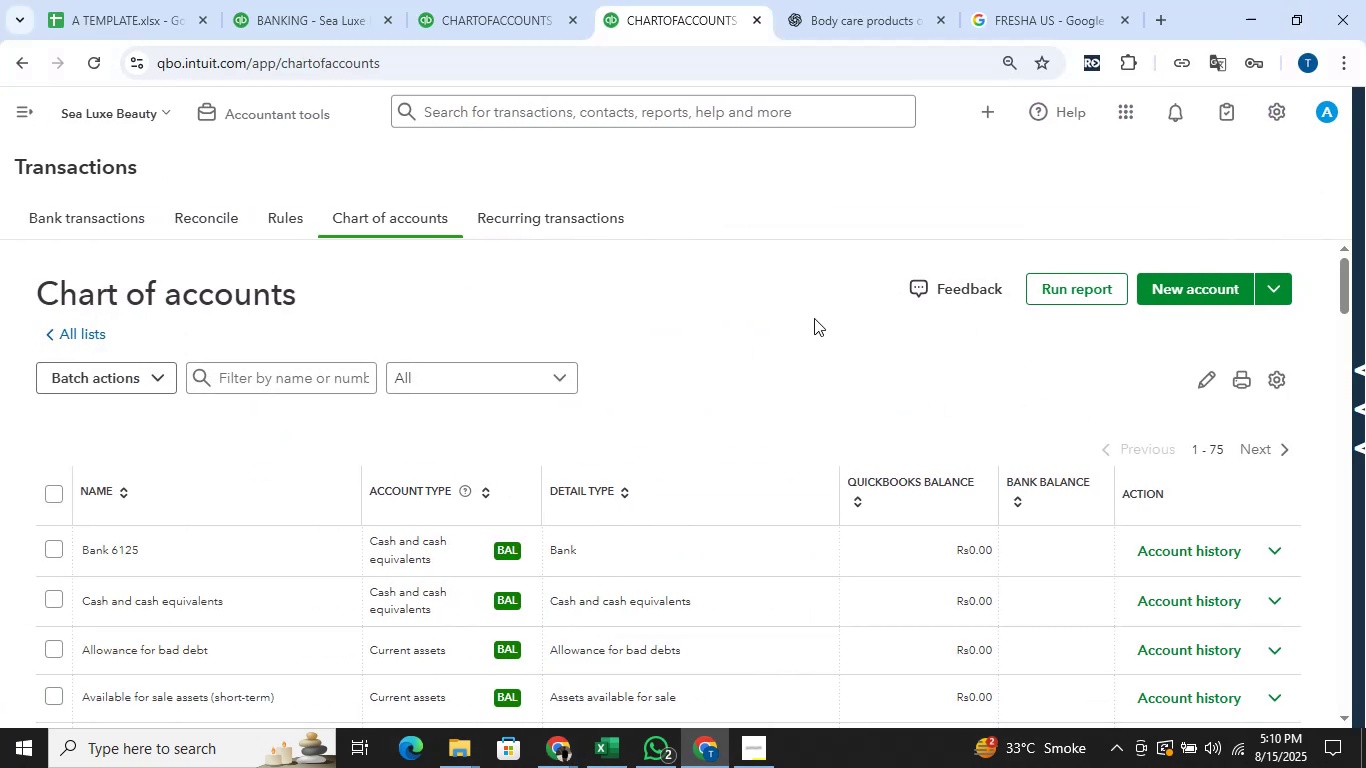 
left_click([16, 95])
 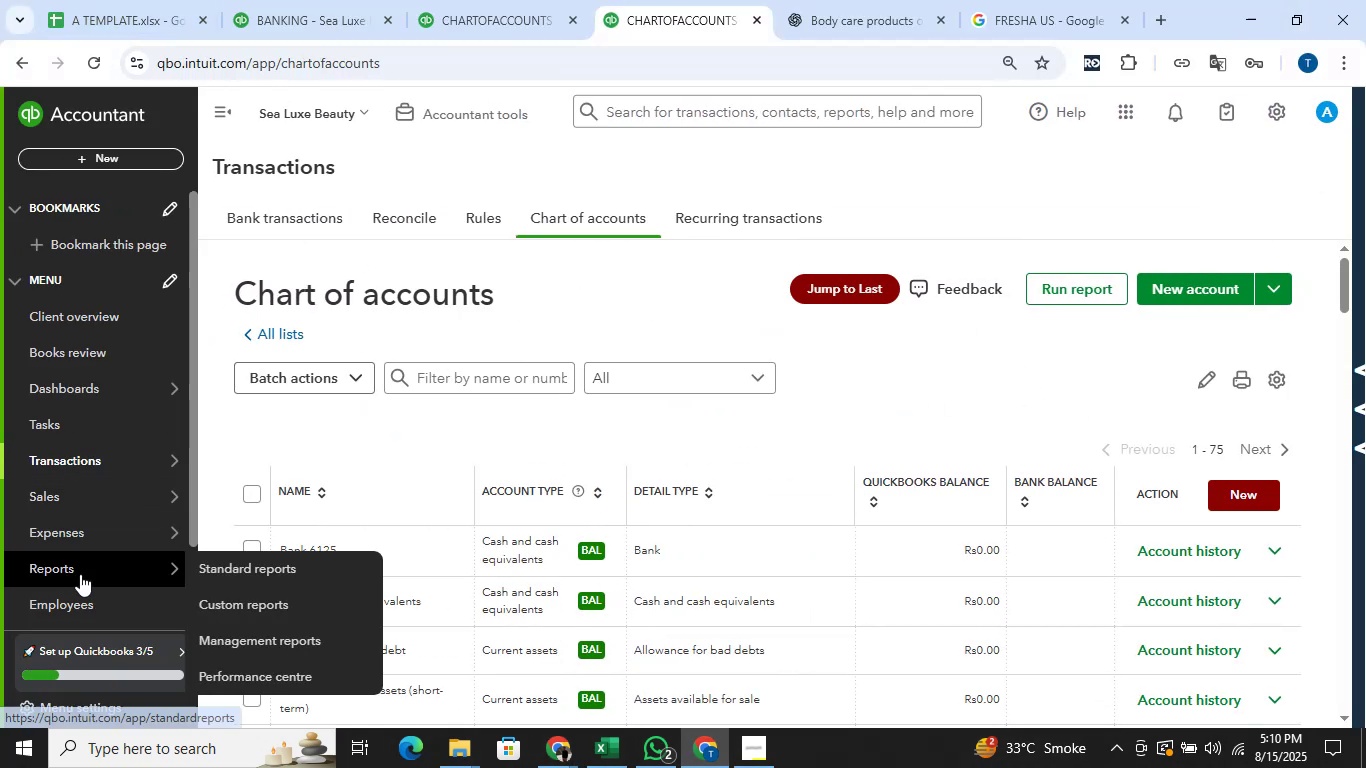 
left_click([224, 560])
 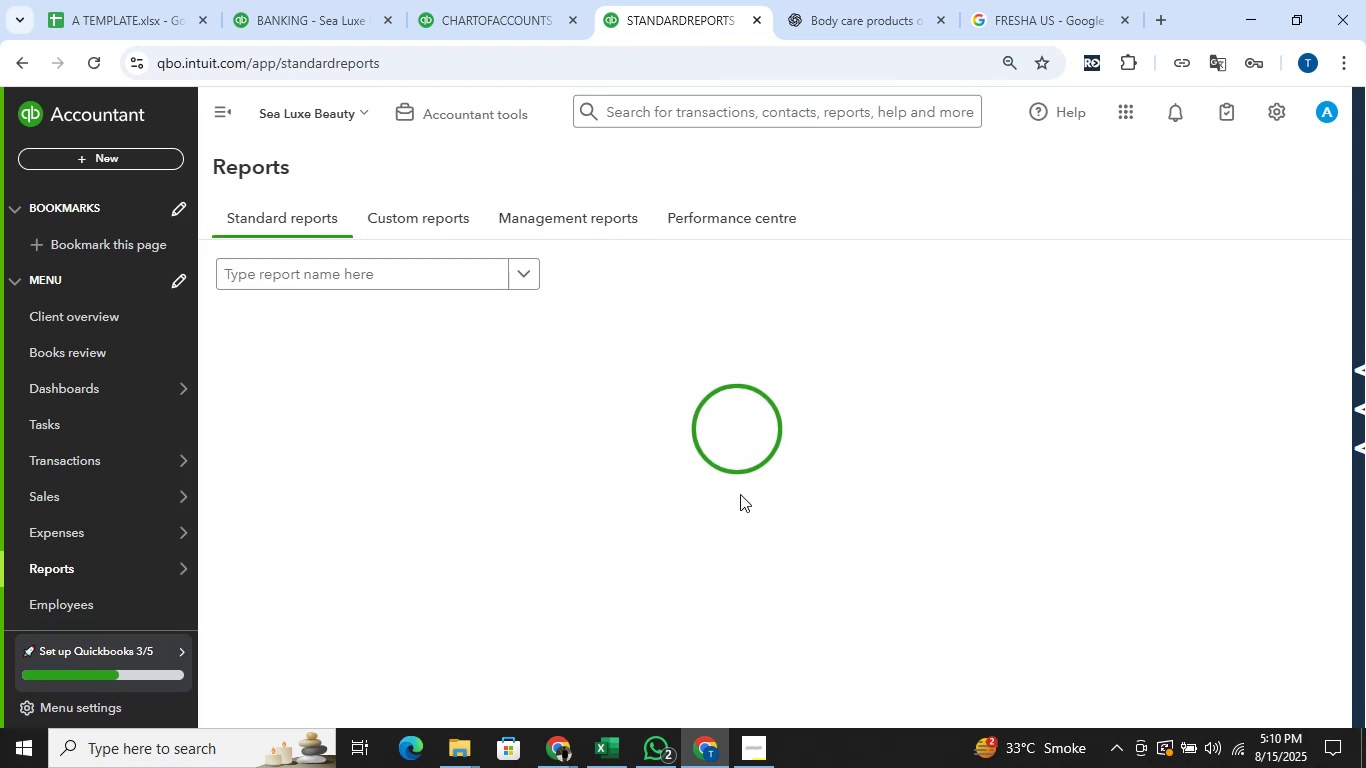 
wait(11.51)
 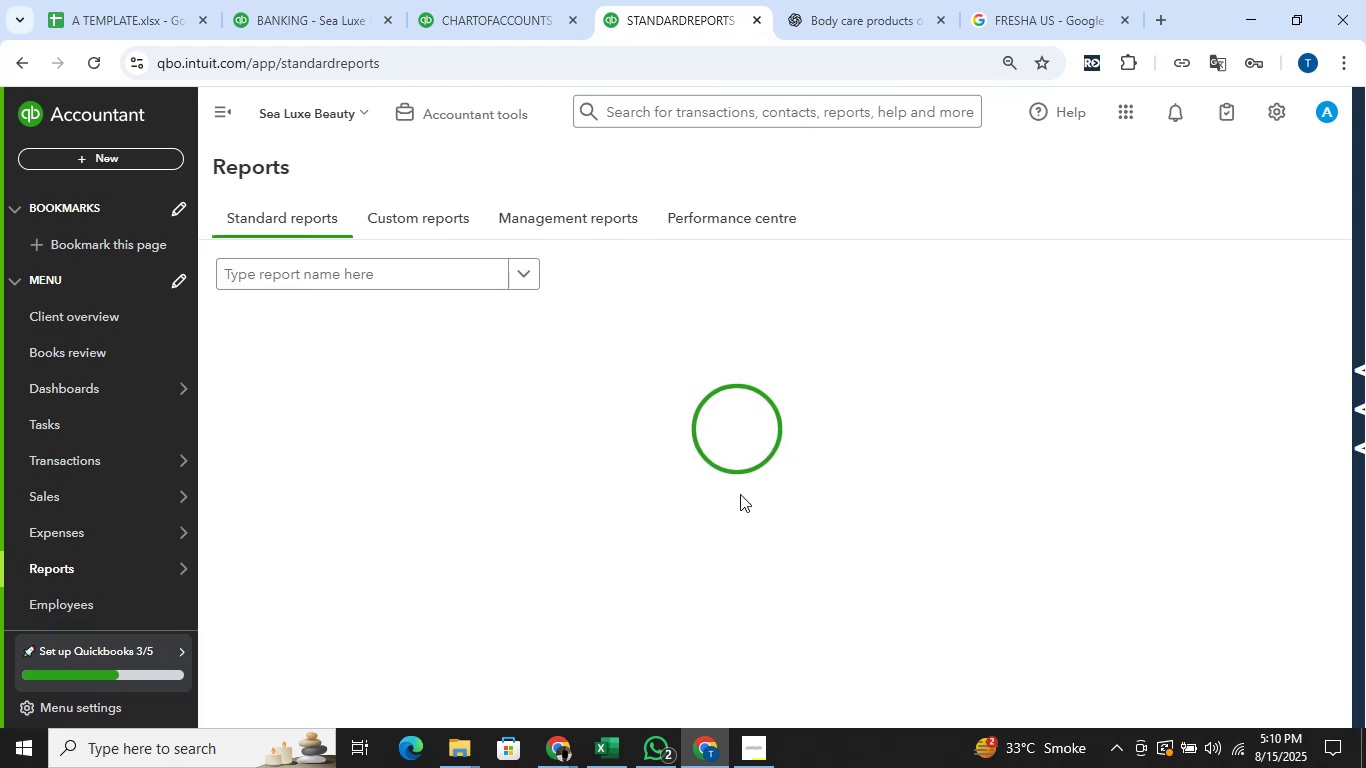 
left_click([292, 449])
 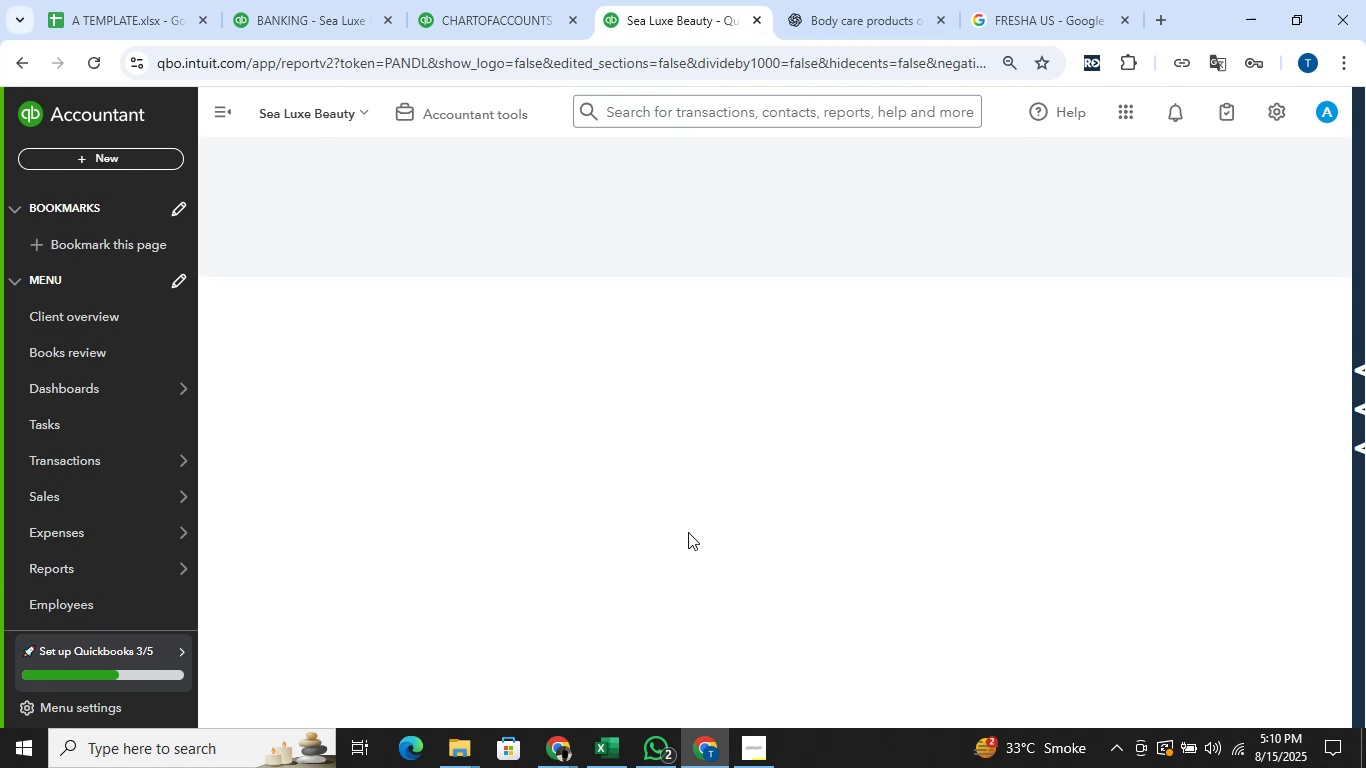 
left_click([605, 754])
 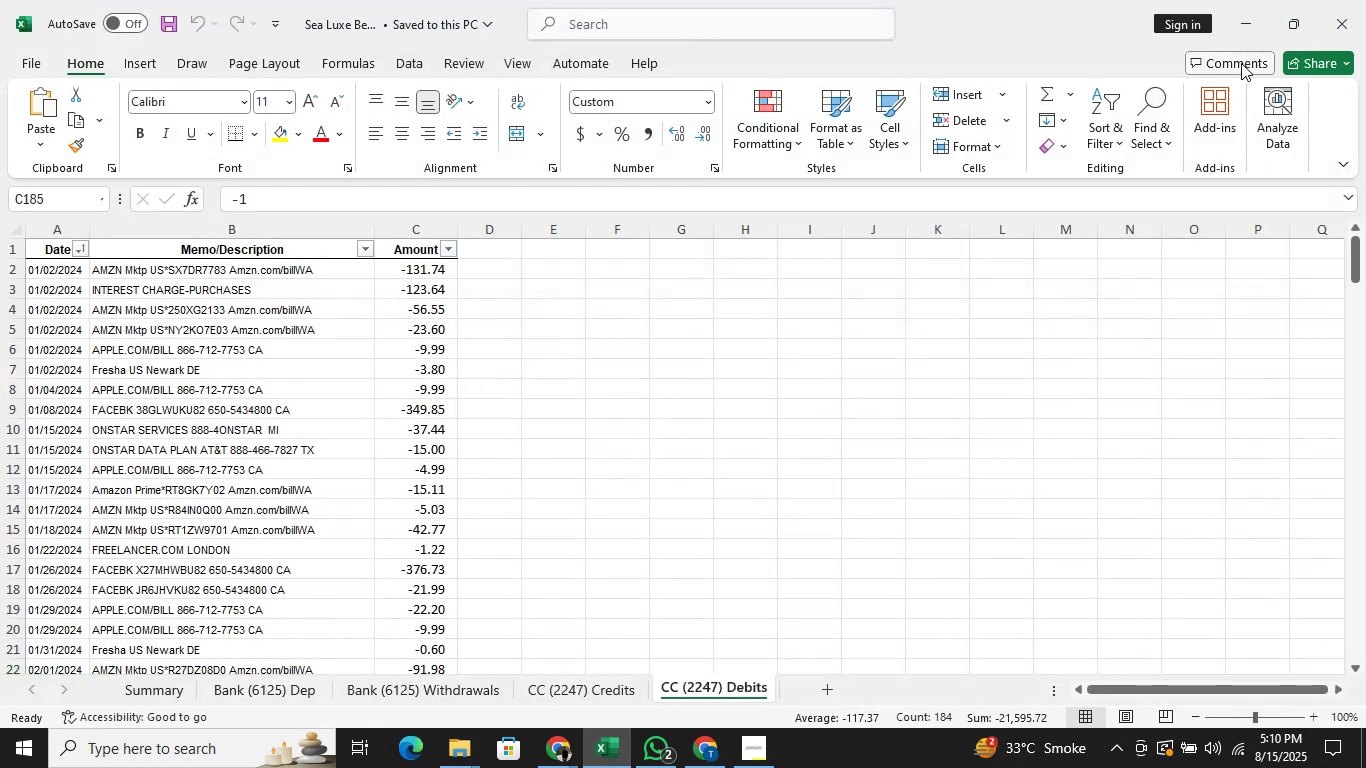 
left_click_drag(start_coordinate=[1254, 0], to_coordinate=[1259, 0])
 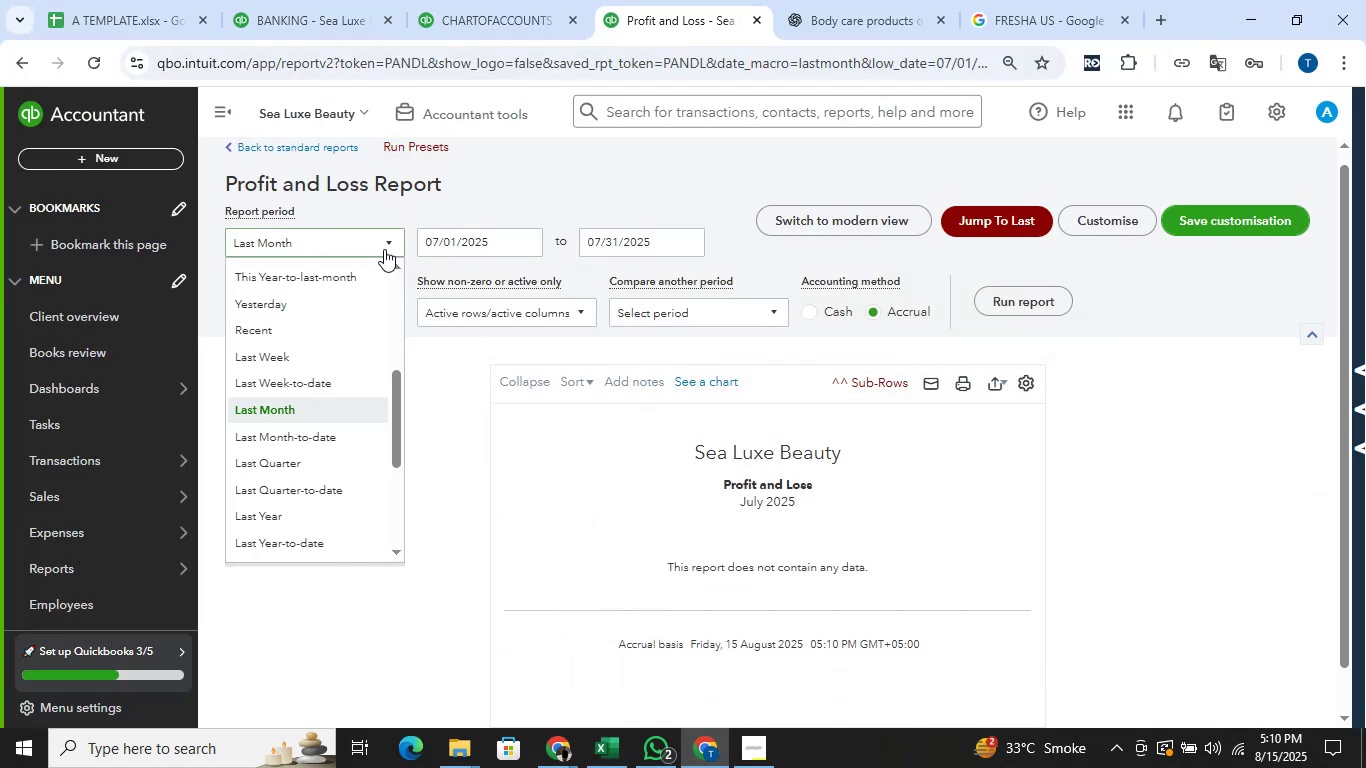 
scroll: coordinate [363, 360], scroll_direction: down, amount: 2.0
 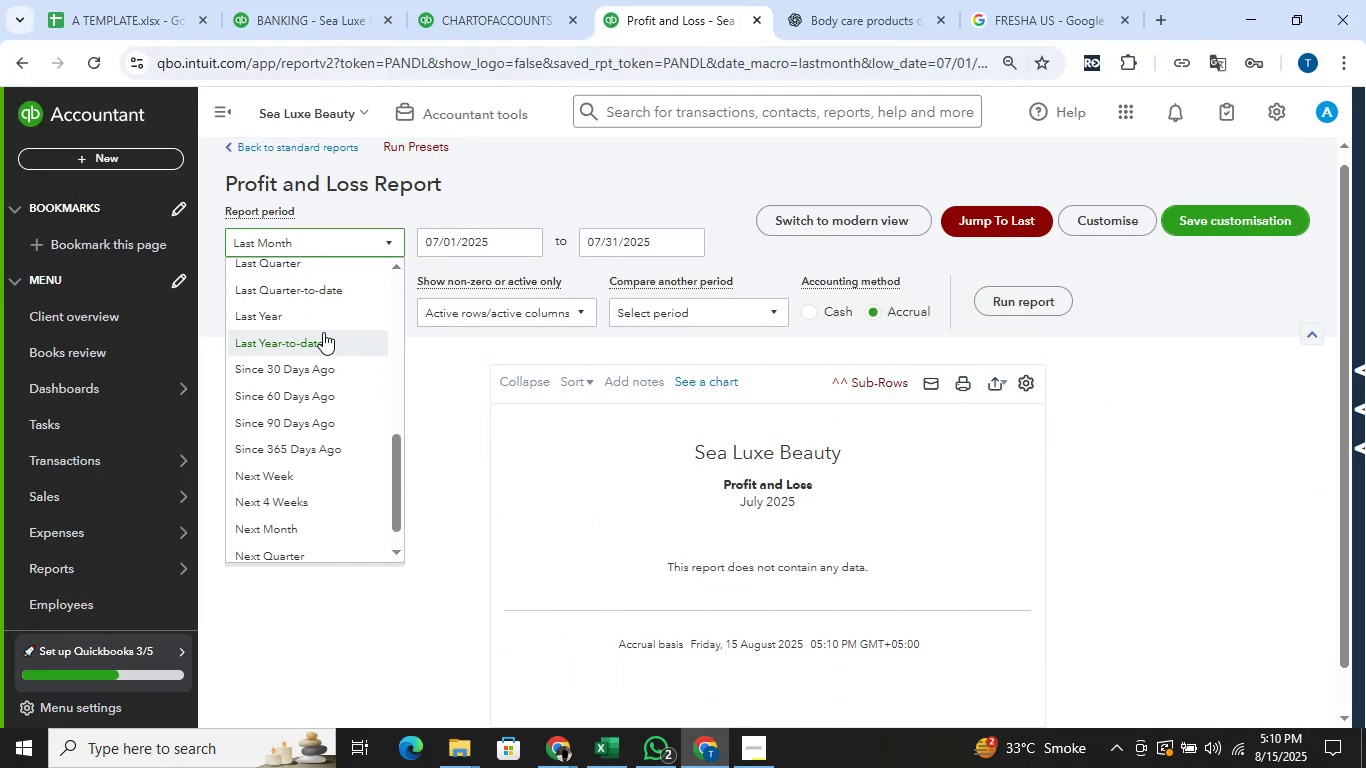 
left_click([322, 326])
 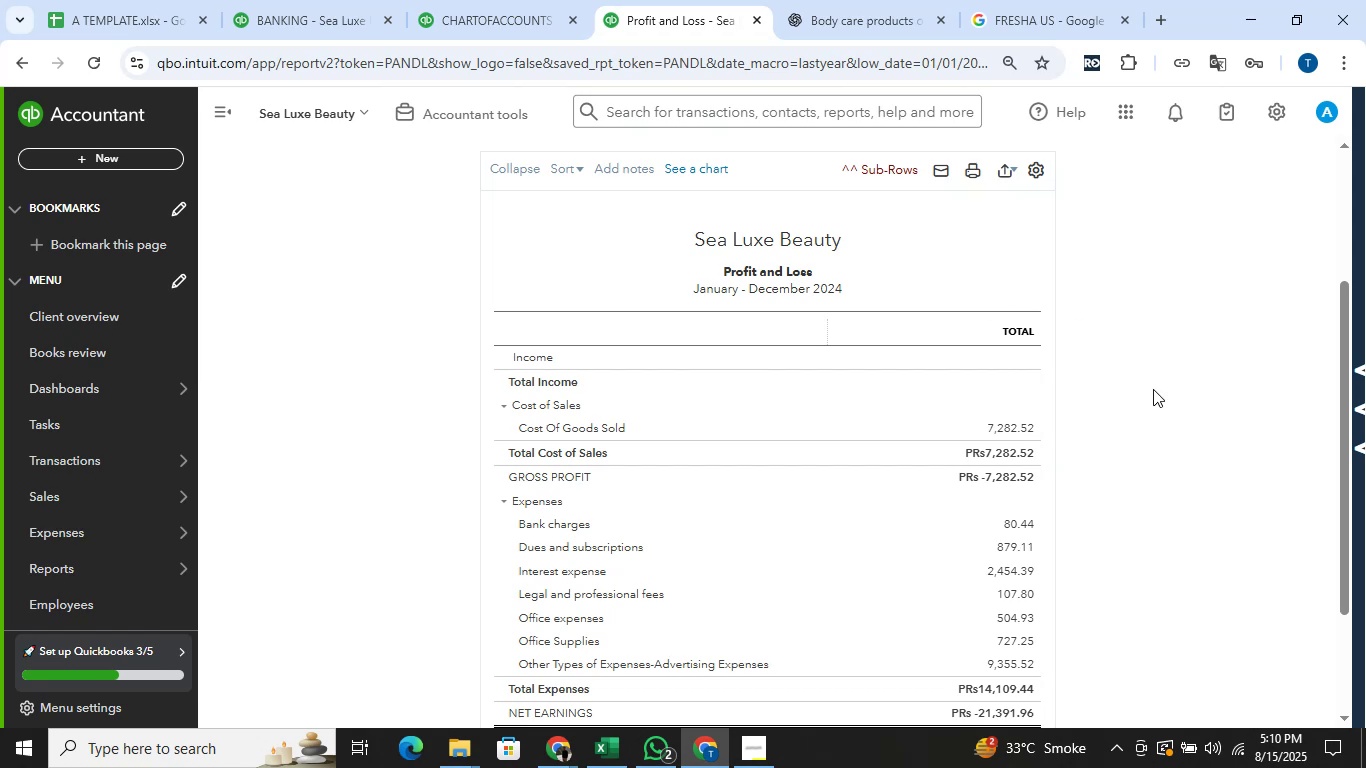 
wait(5.73)
 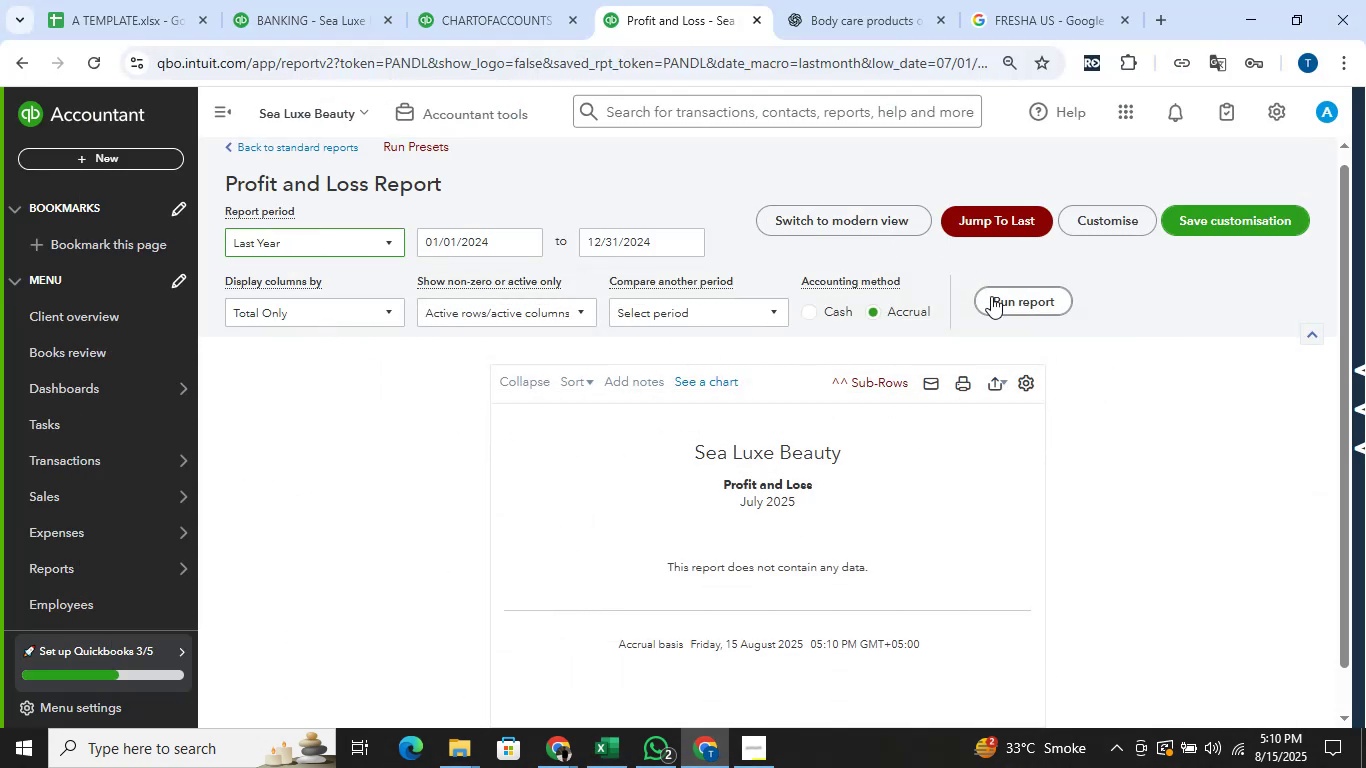 
scroll: coordinate [1169, 424], scroll_direction: down, amount: 1.0
 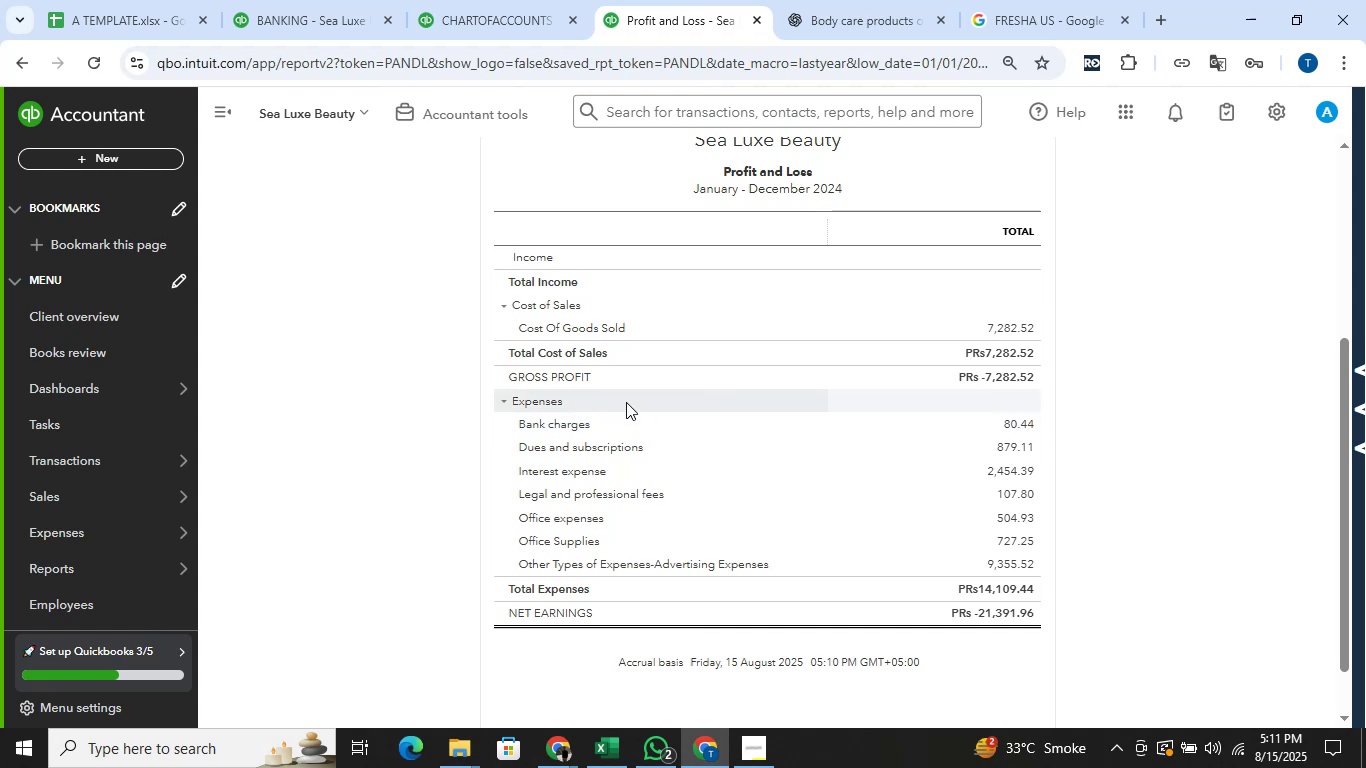 
wait(24.69)
 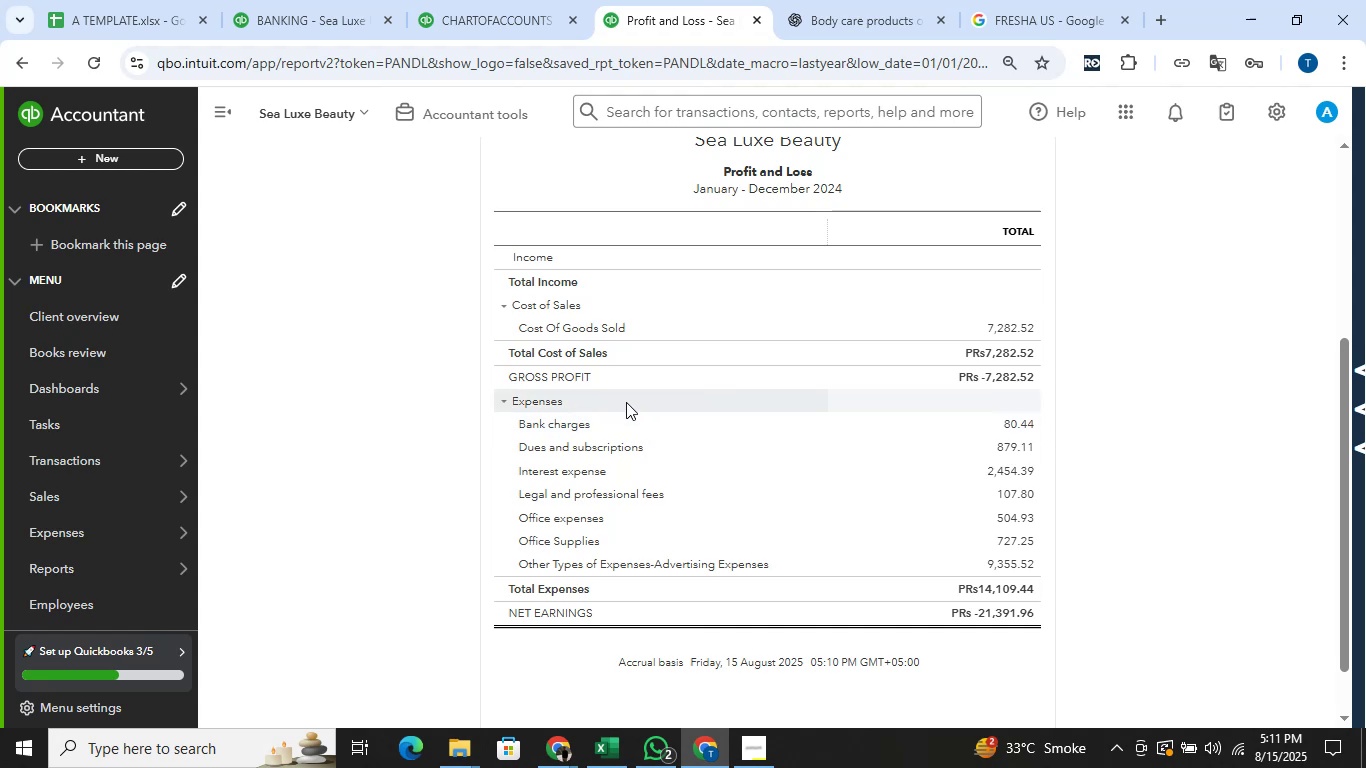 
left_click([510, 0])
 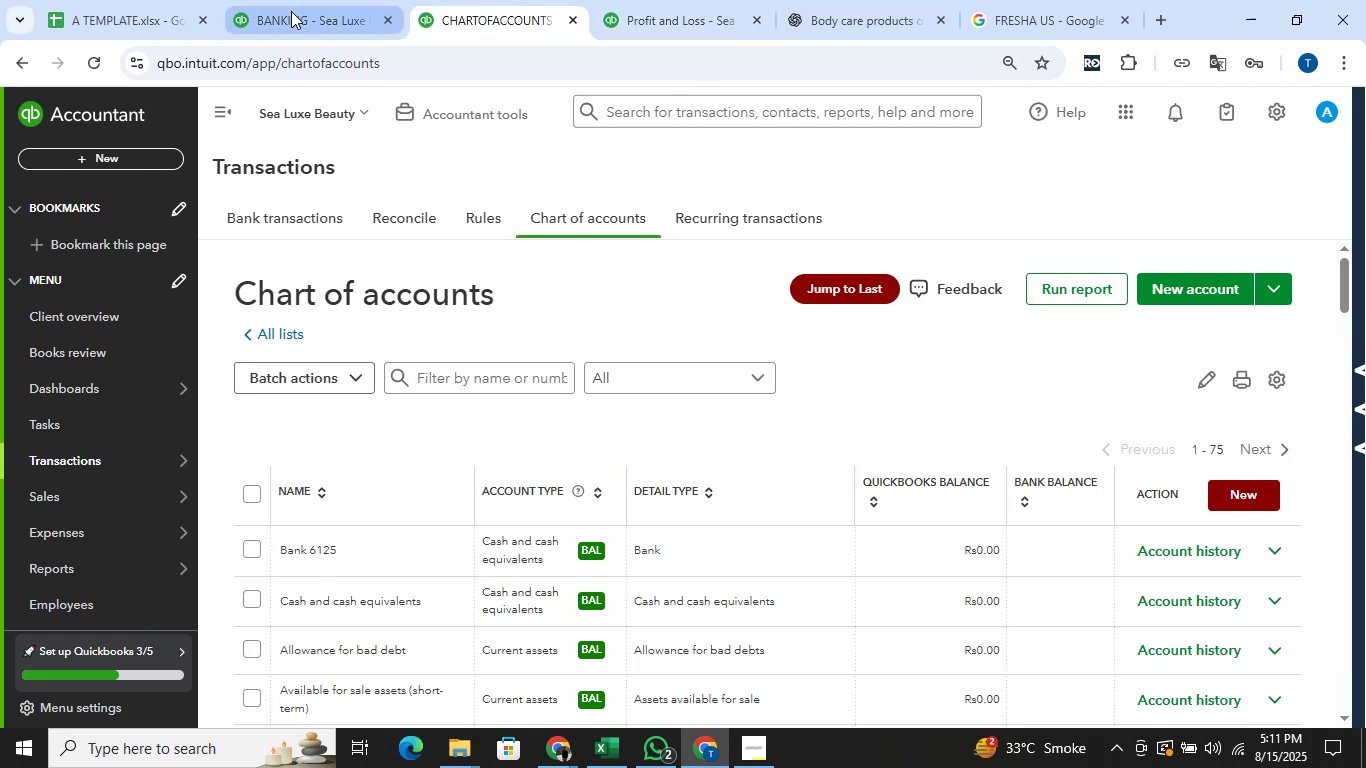 
left_click([291, 11])
 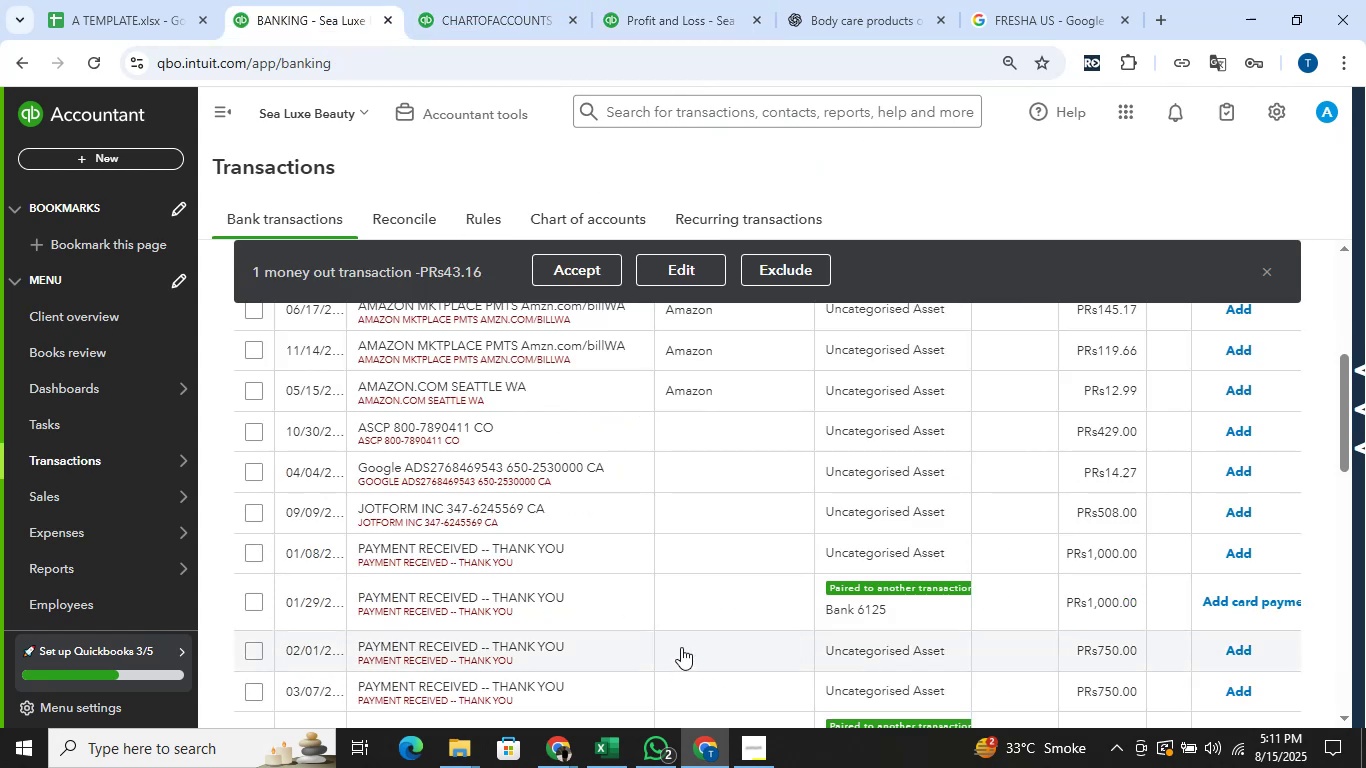 
scroll: coordinate [677, 585], scroll_direction: down, amount: 1.0
 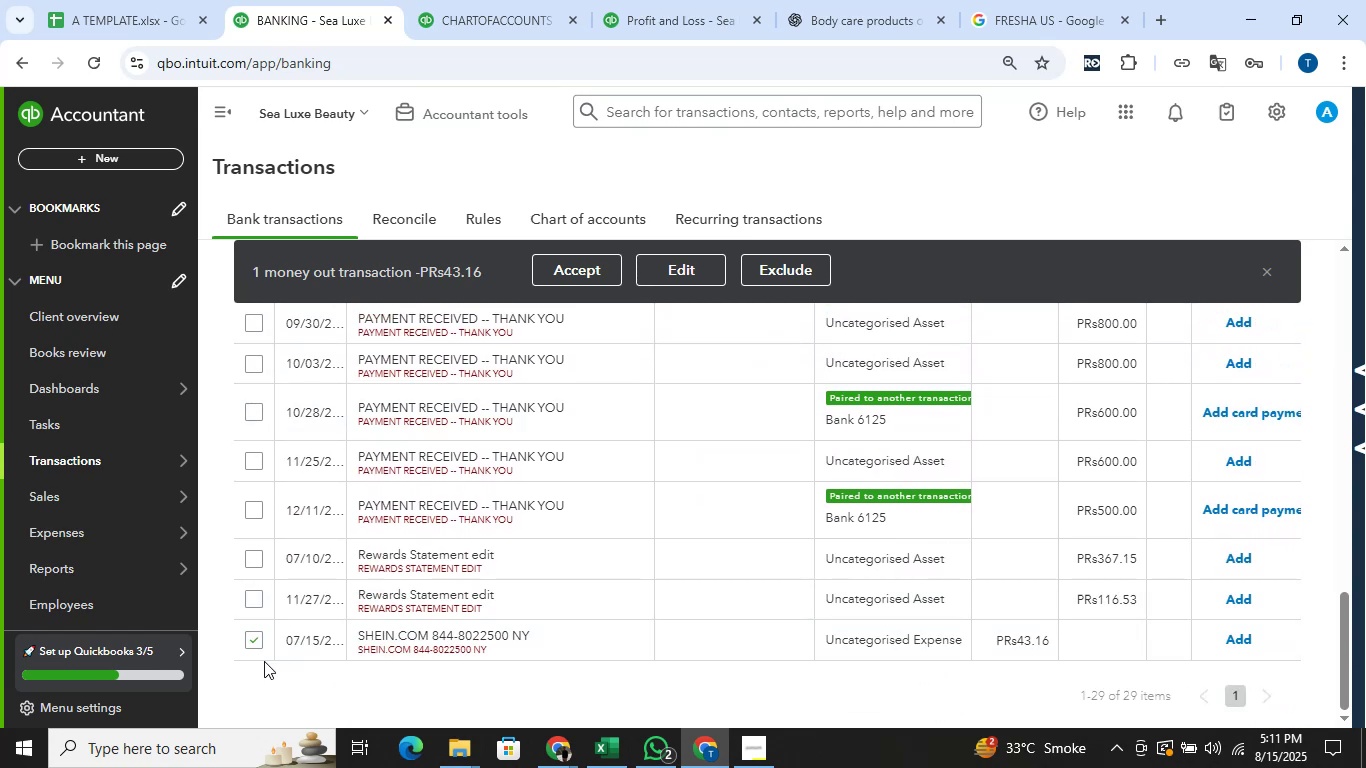 
scroll: coordinate [562, 536], scroll_direction: up, amount: 13.0
 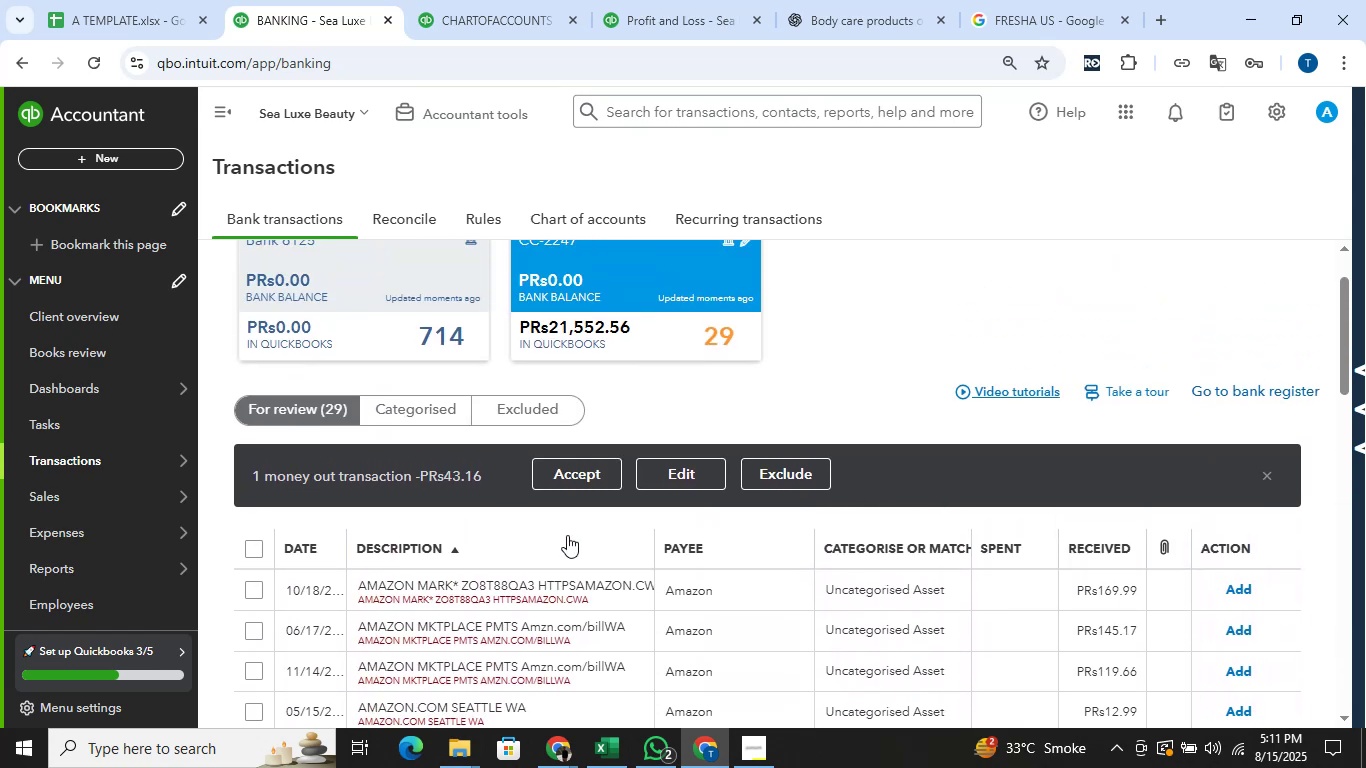 
scroll: coordinate [653, 437], scroll_direction: down, amount: 12.0
 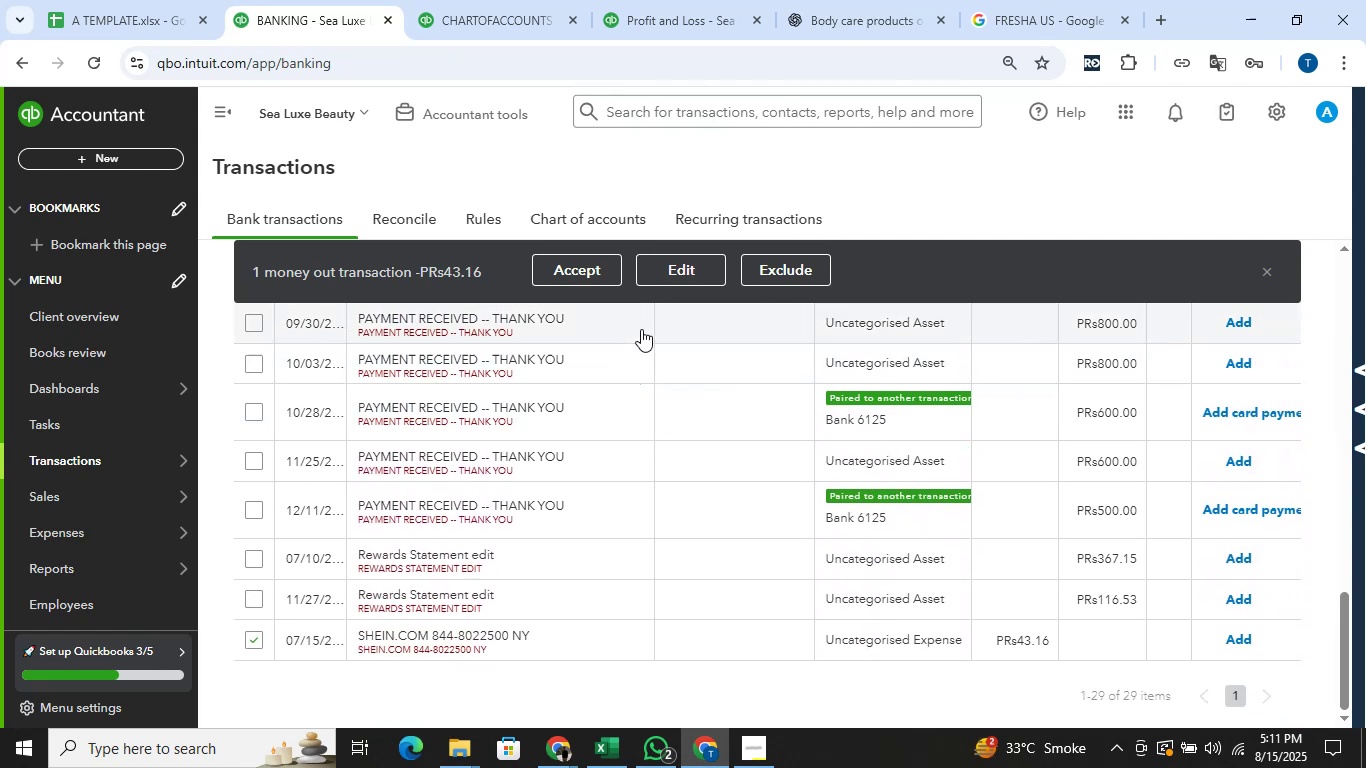 
mouse_move([662, 275])
 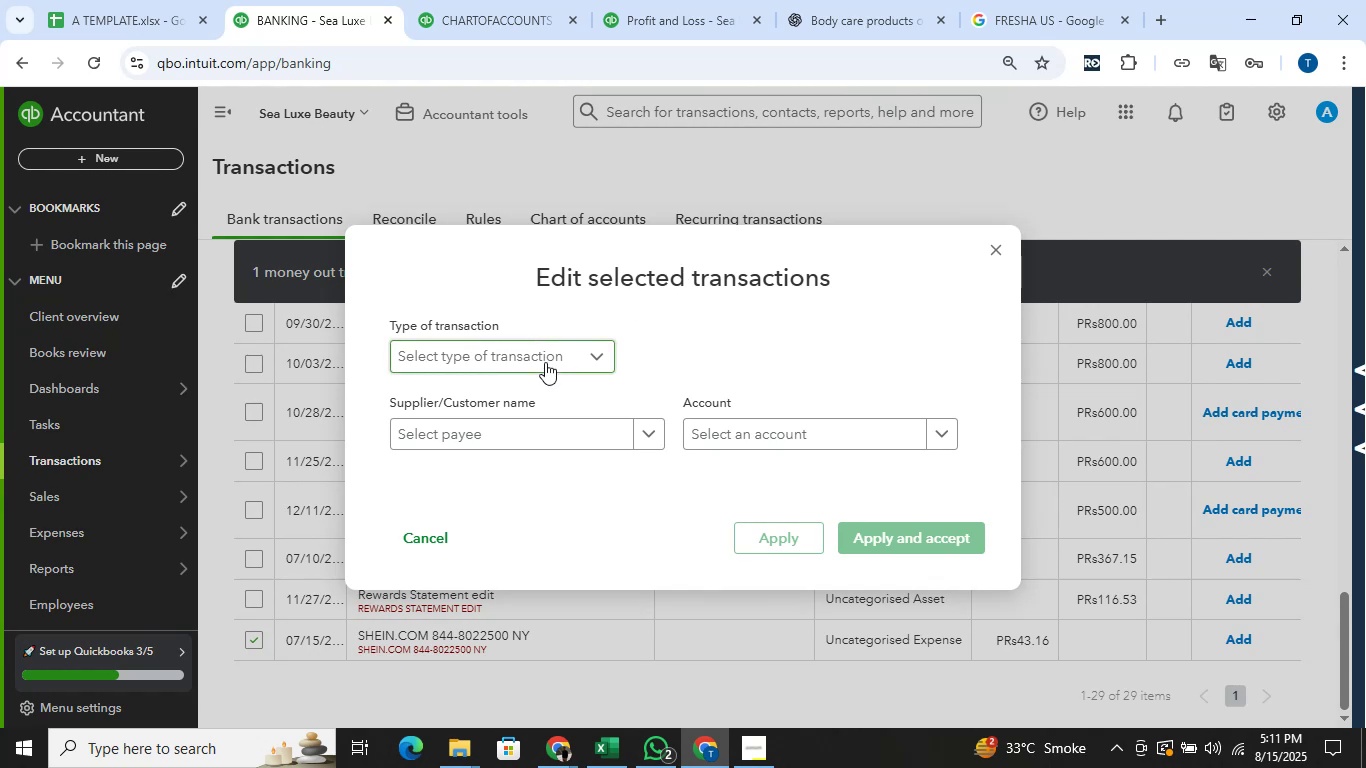 
left_click([545, 362])
 